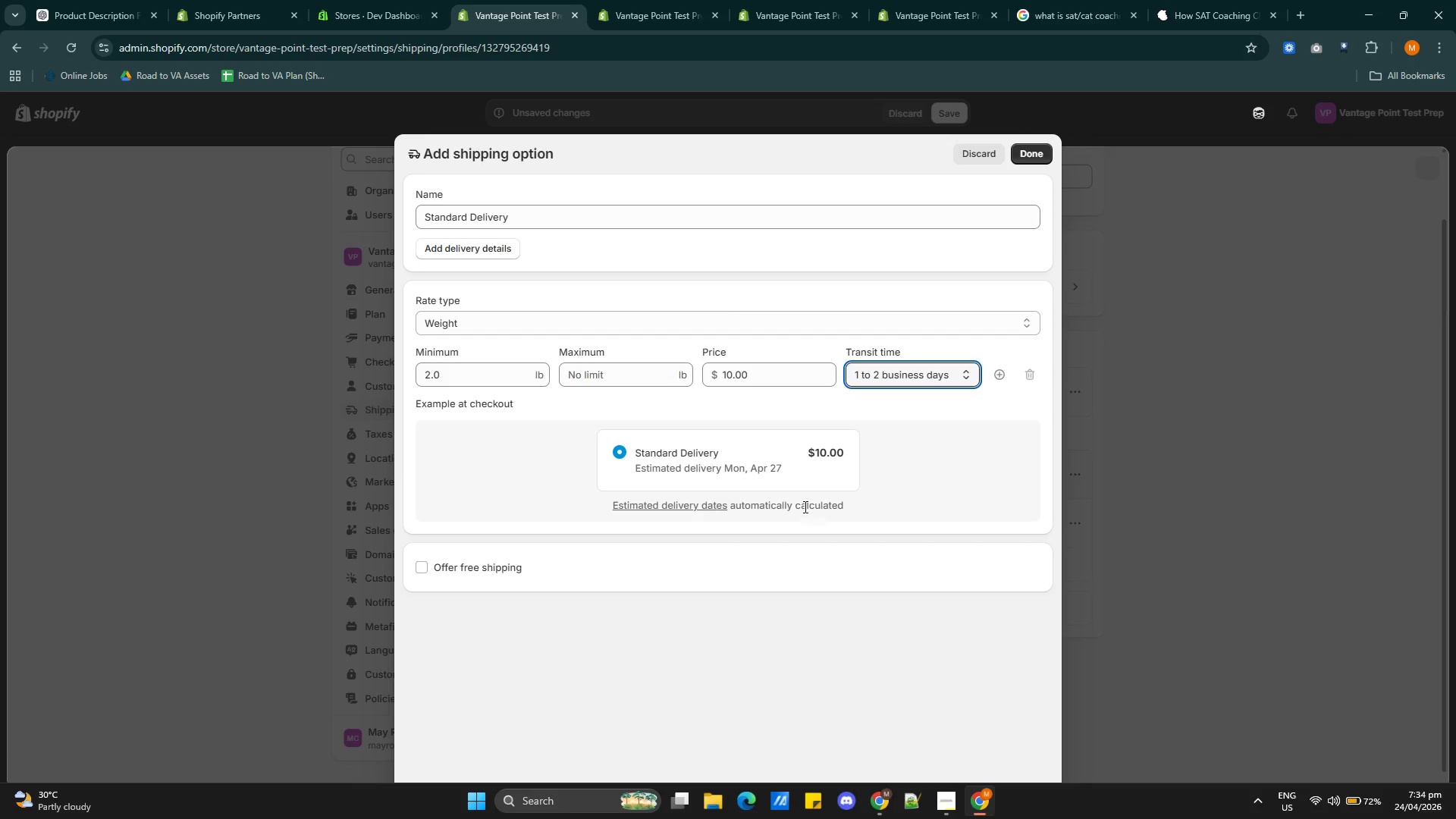 
left_click([1036, 152])
 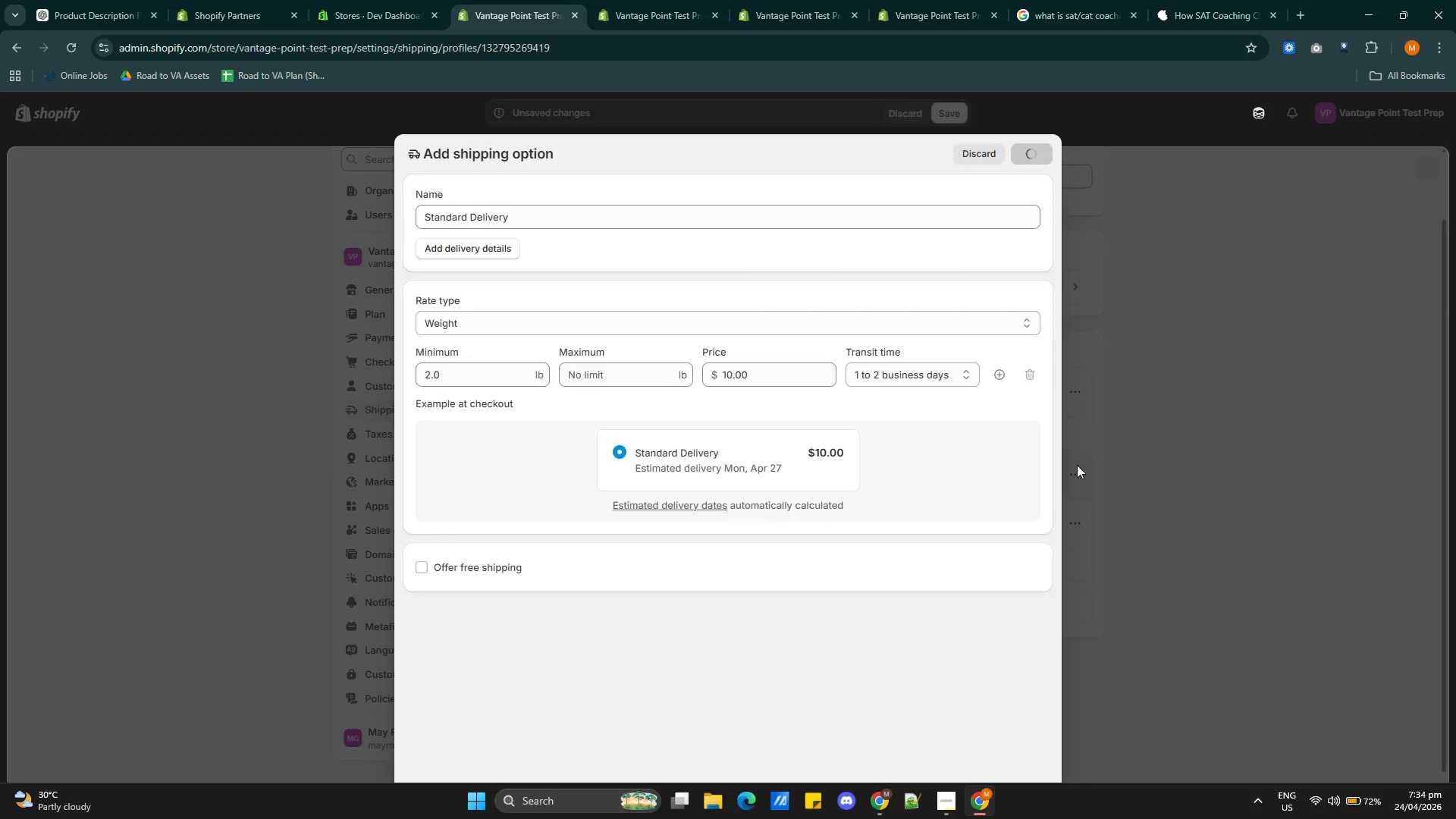 
mouse_move([1049, 510])
 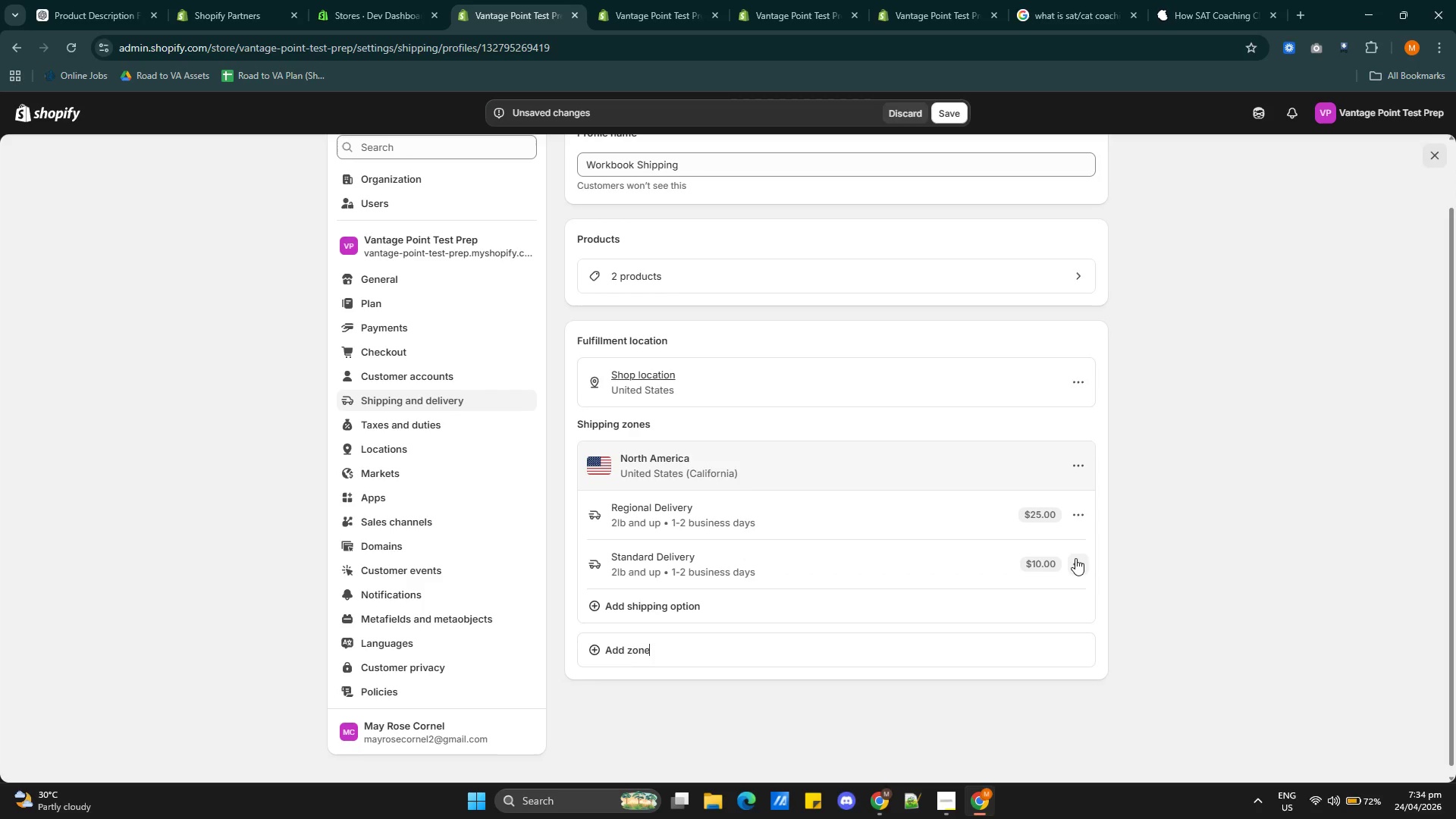 
left_click([1075, 558])
 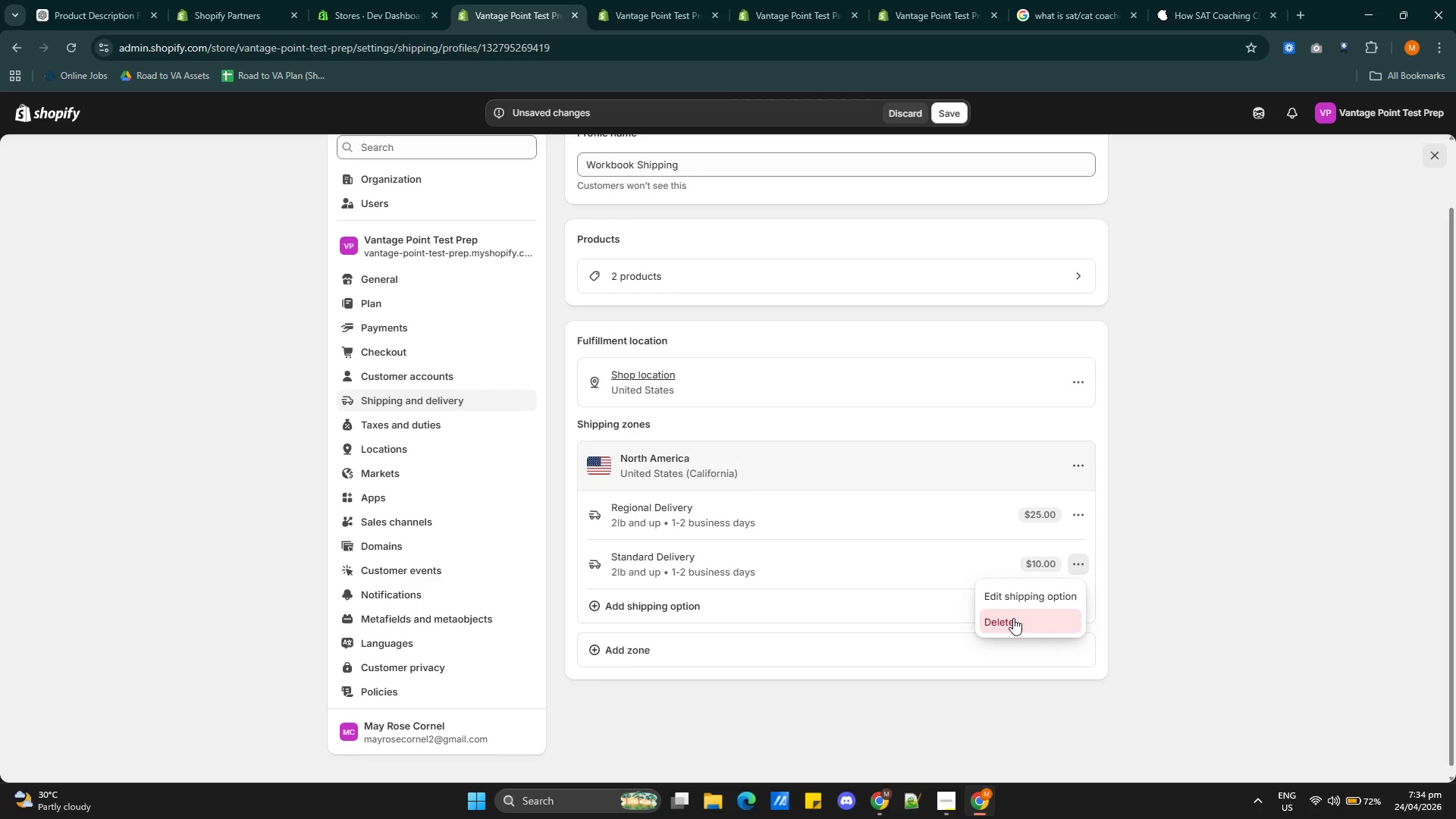 
left_click([1013, 618])
 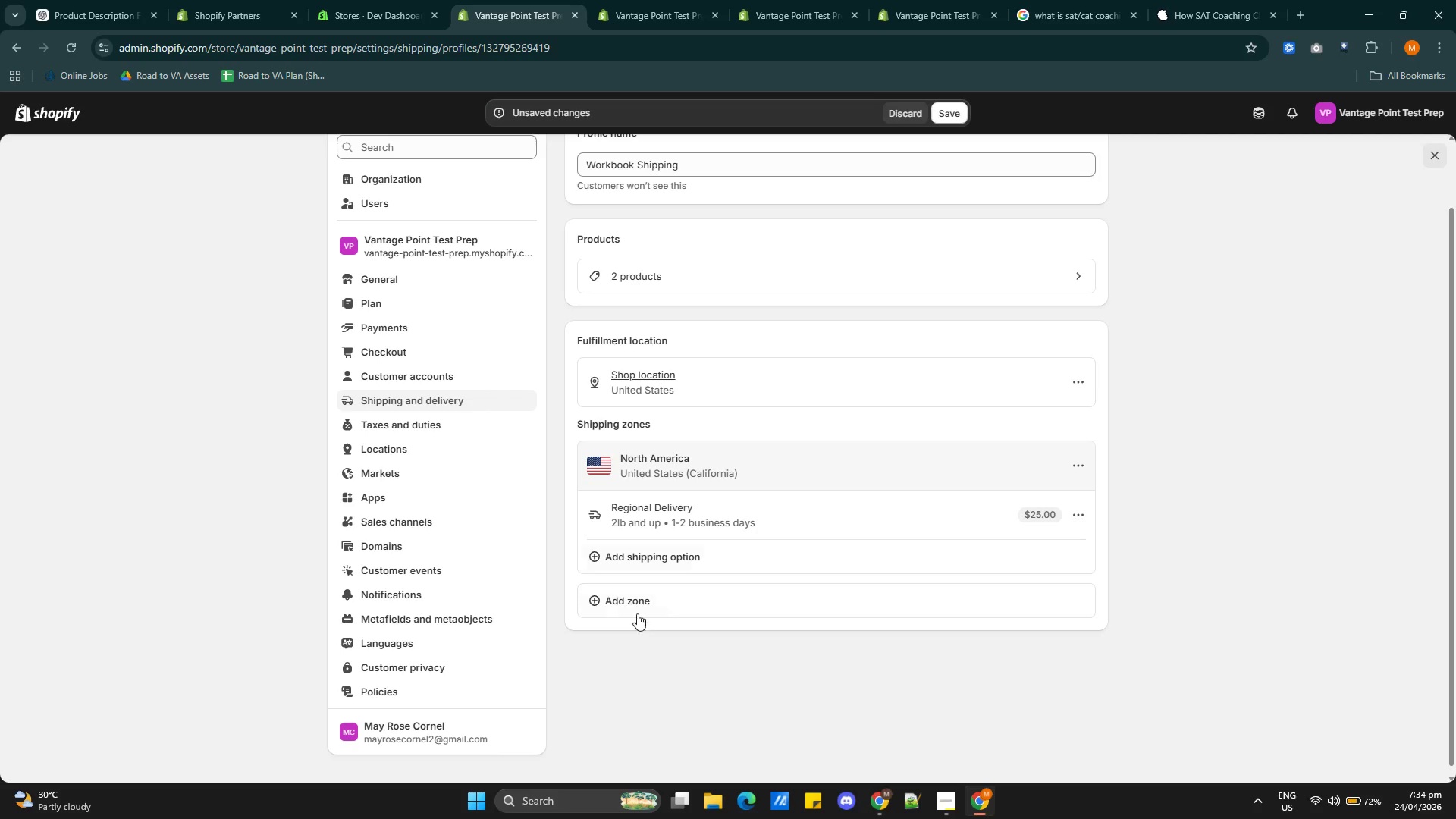 
left_click([635, 597])
 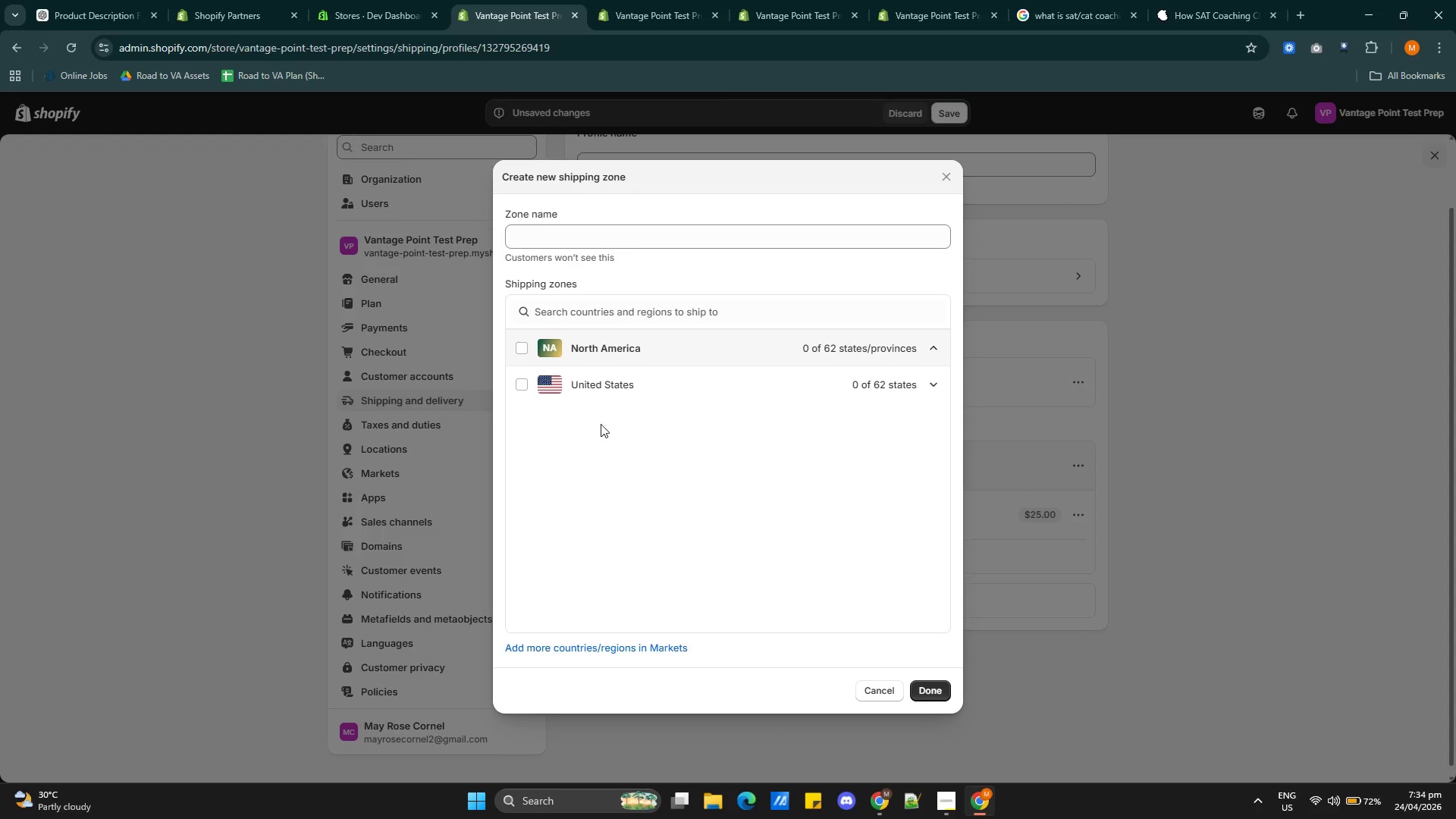 
left_click([519, 384])
 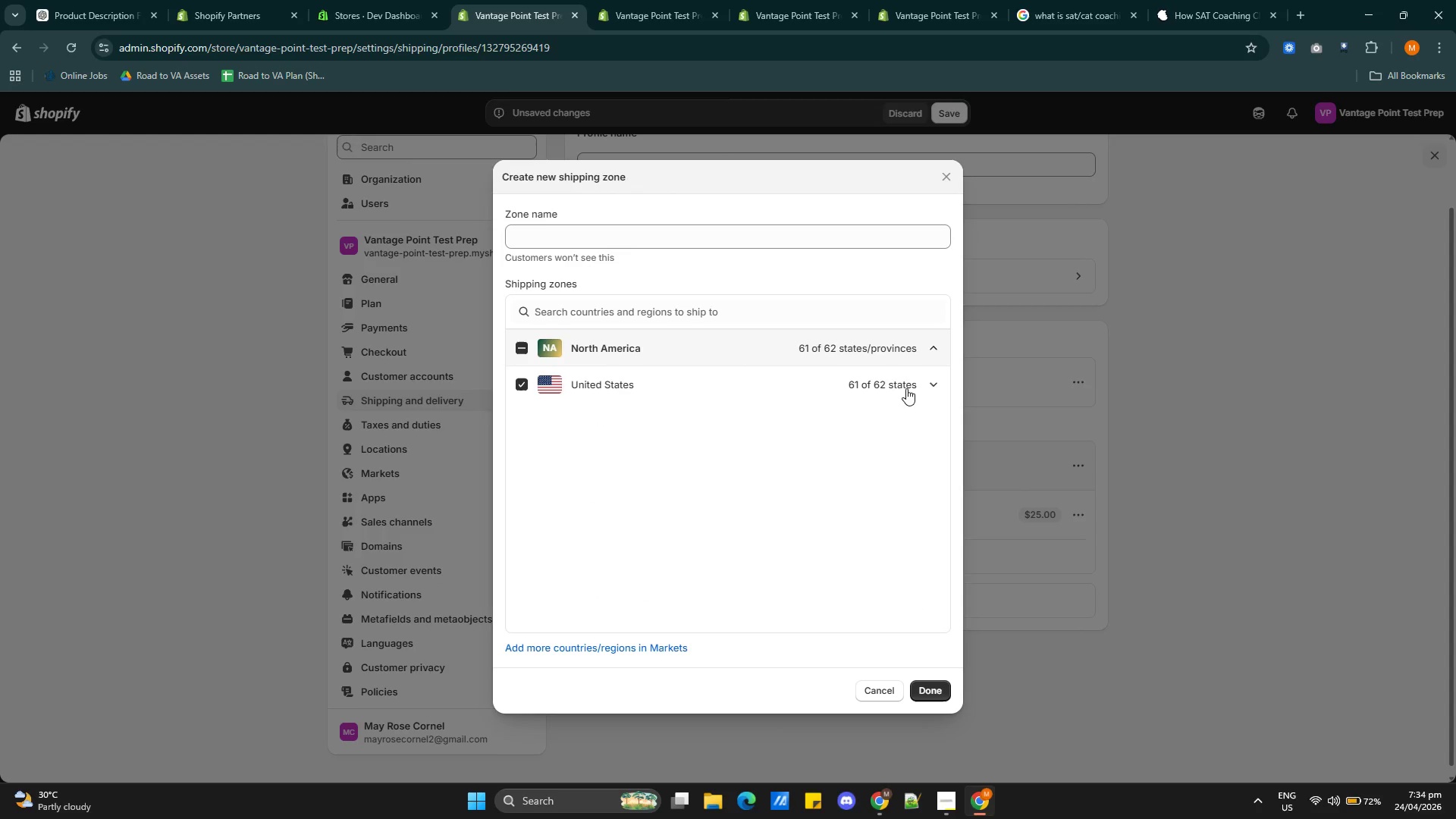 
left_click([926, 381])
 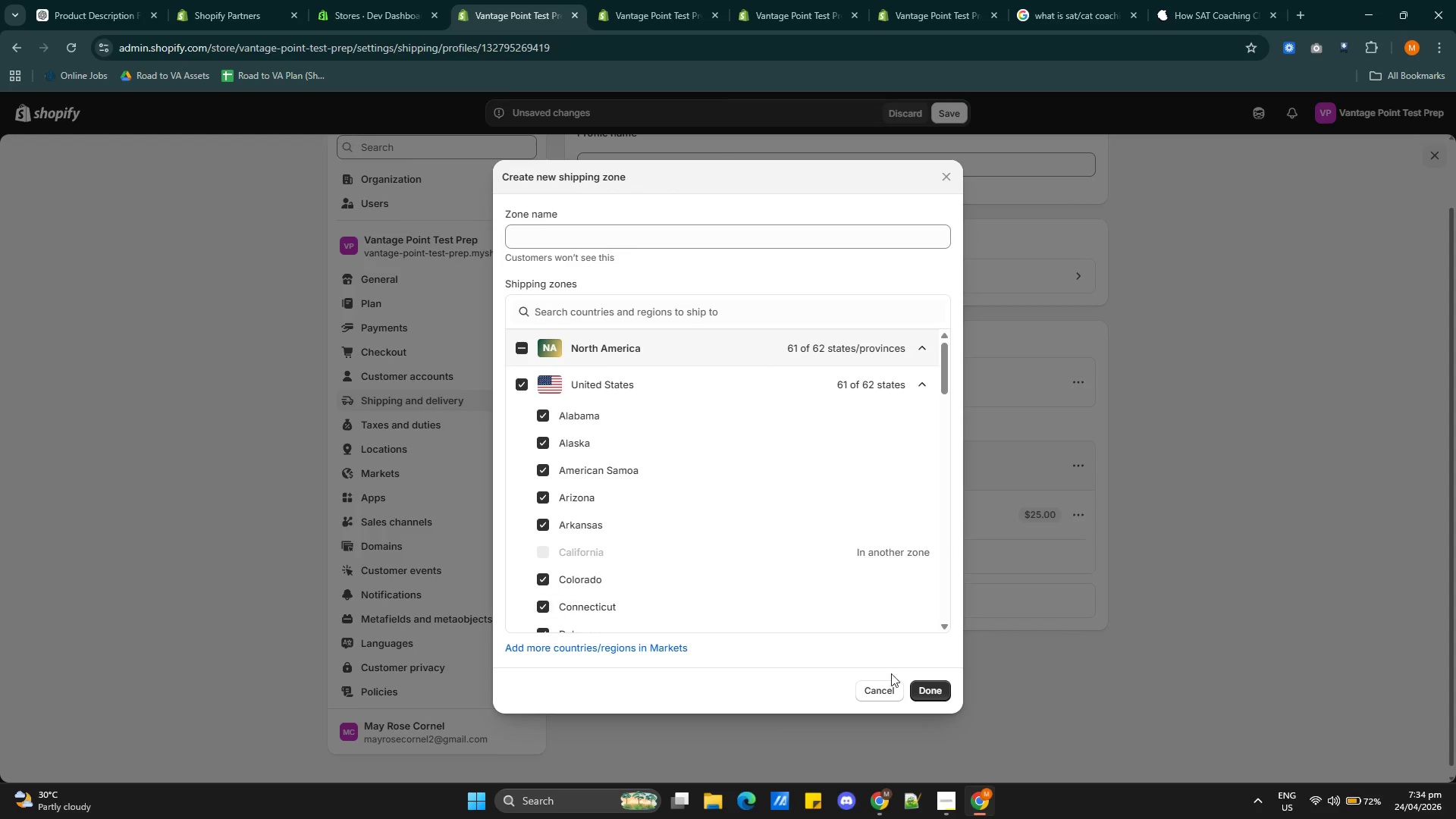 
left_click([921, 683])
 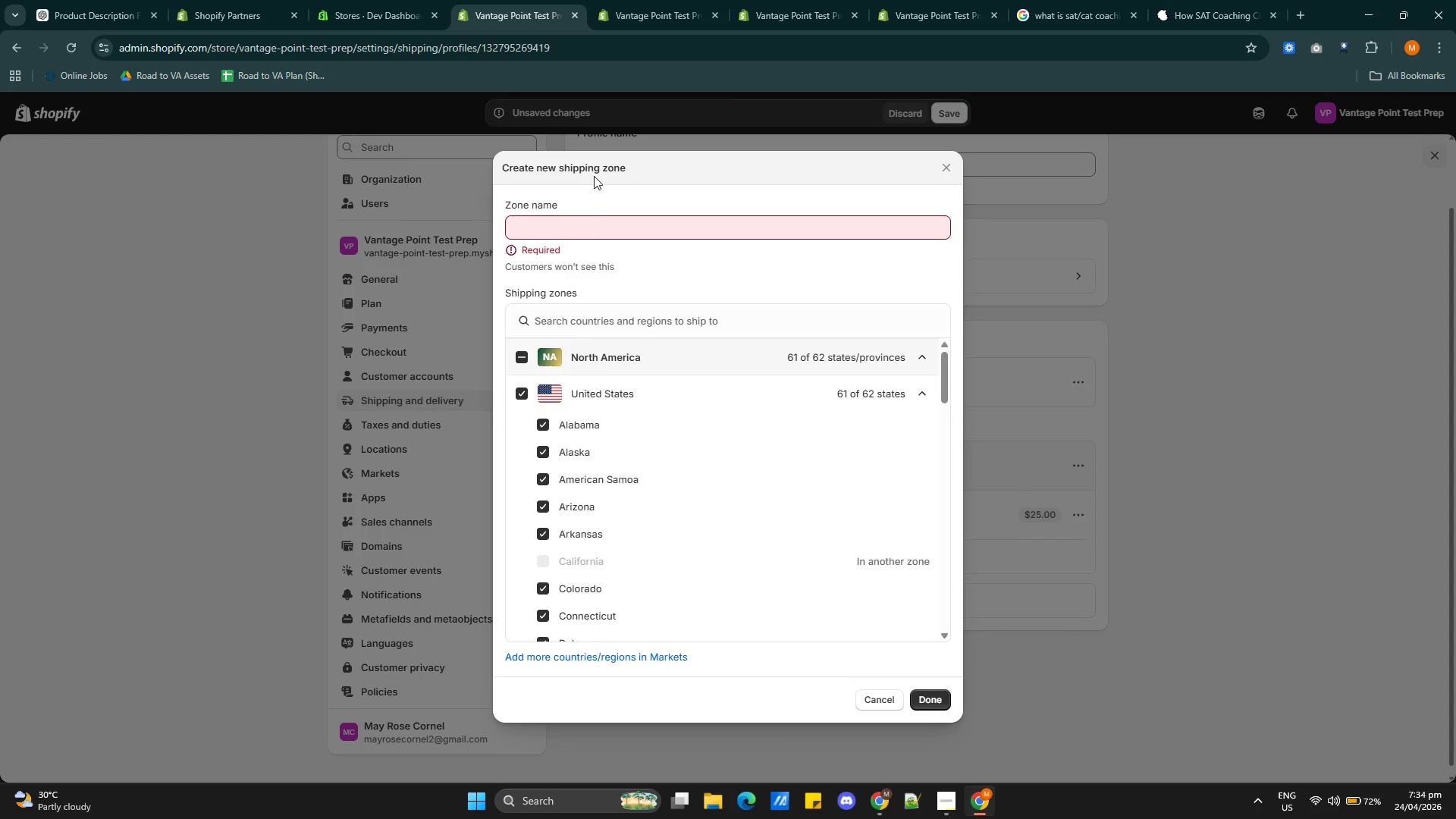 
left_click([595, 224])
 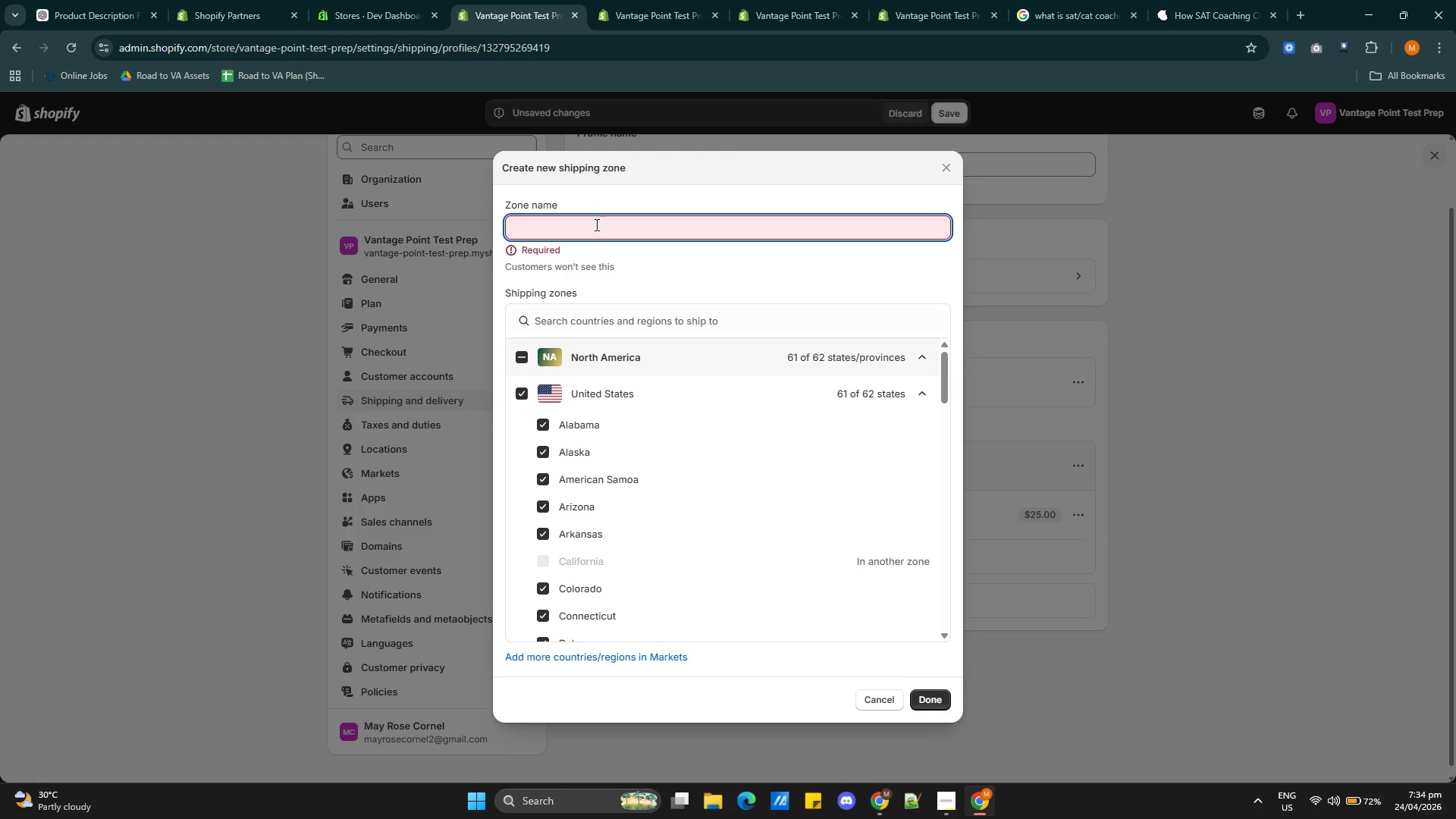 
wait(17.31)
 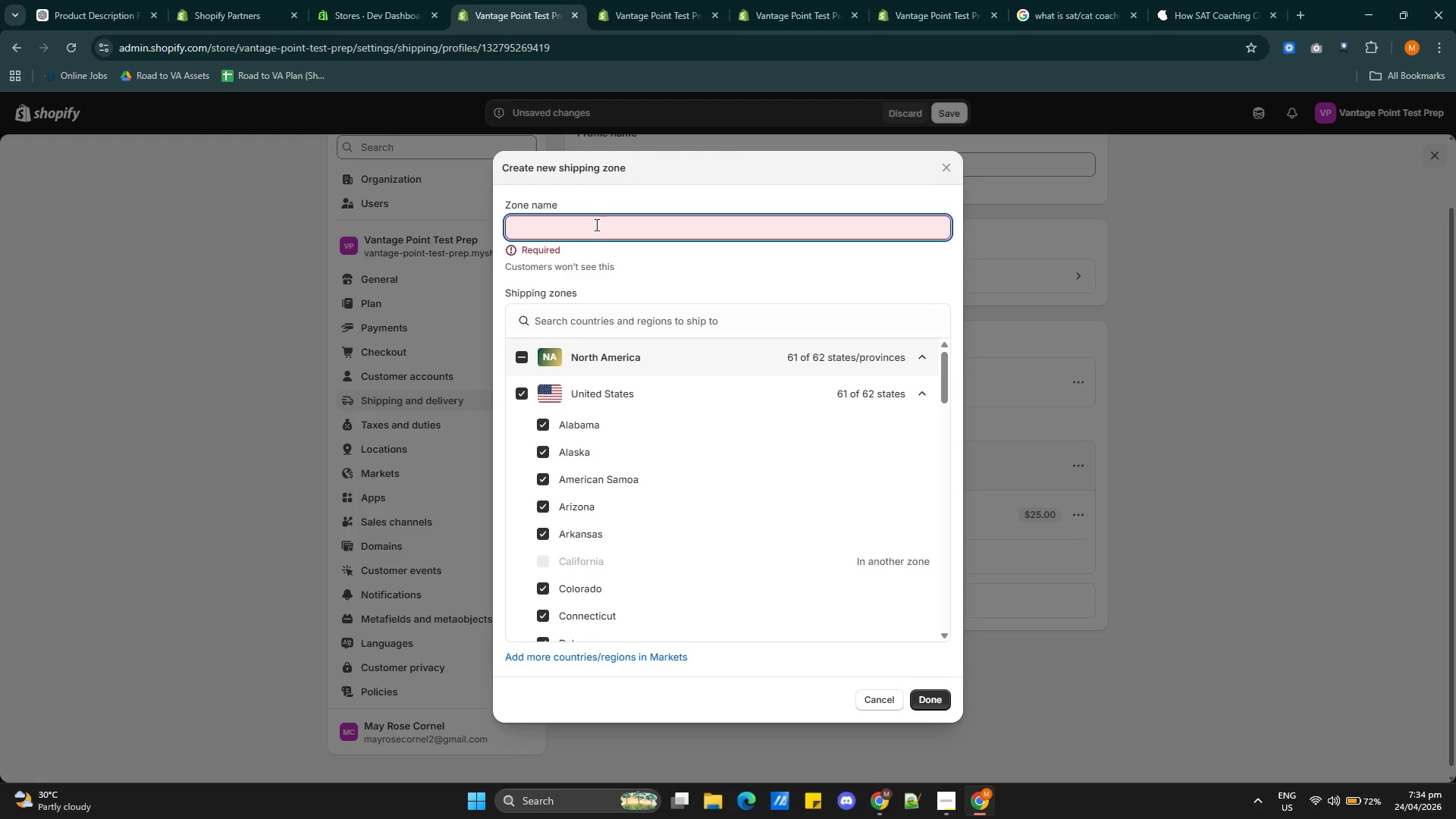 
left_click([665, 237])
 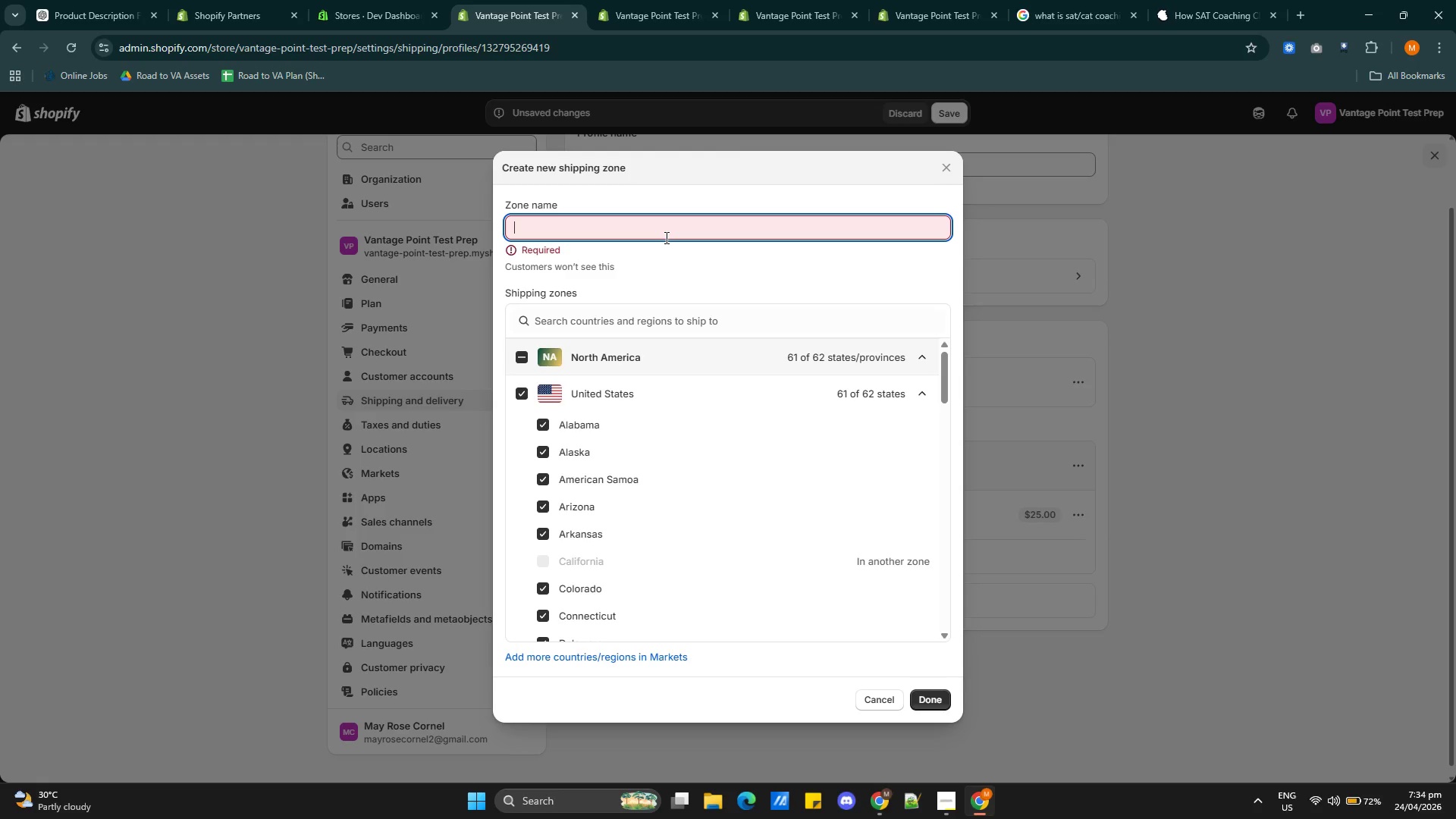 
type(Regional X)
key(Backspace)
type(Zone)
 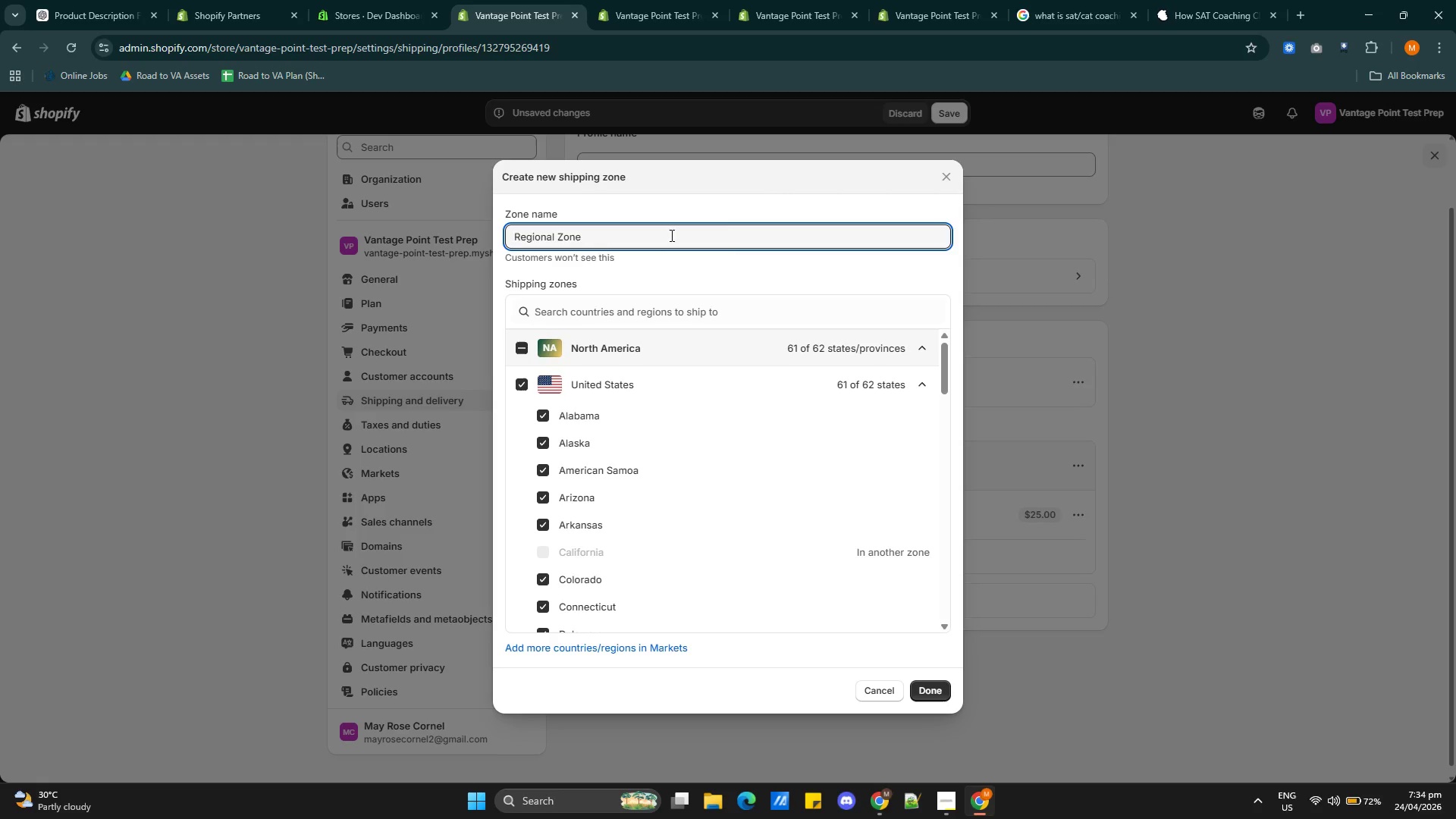 
left_click([926, 682])
 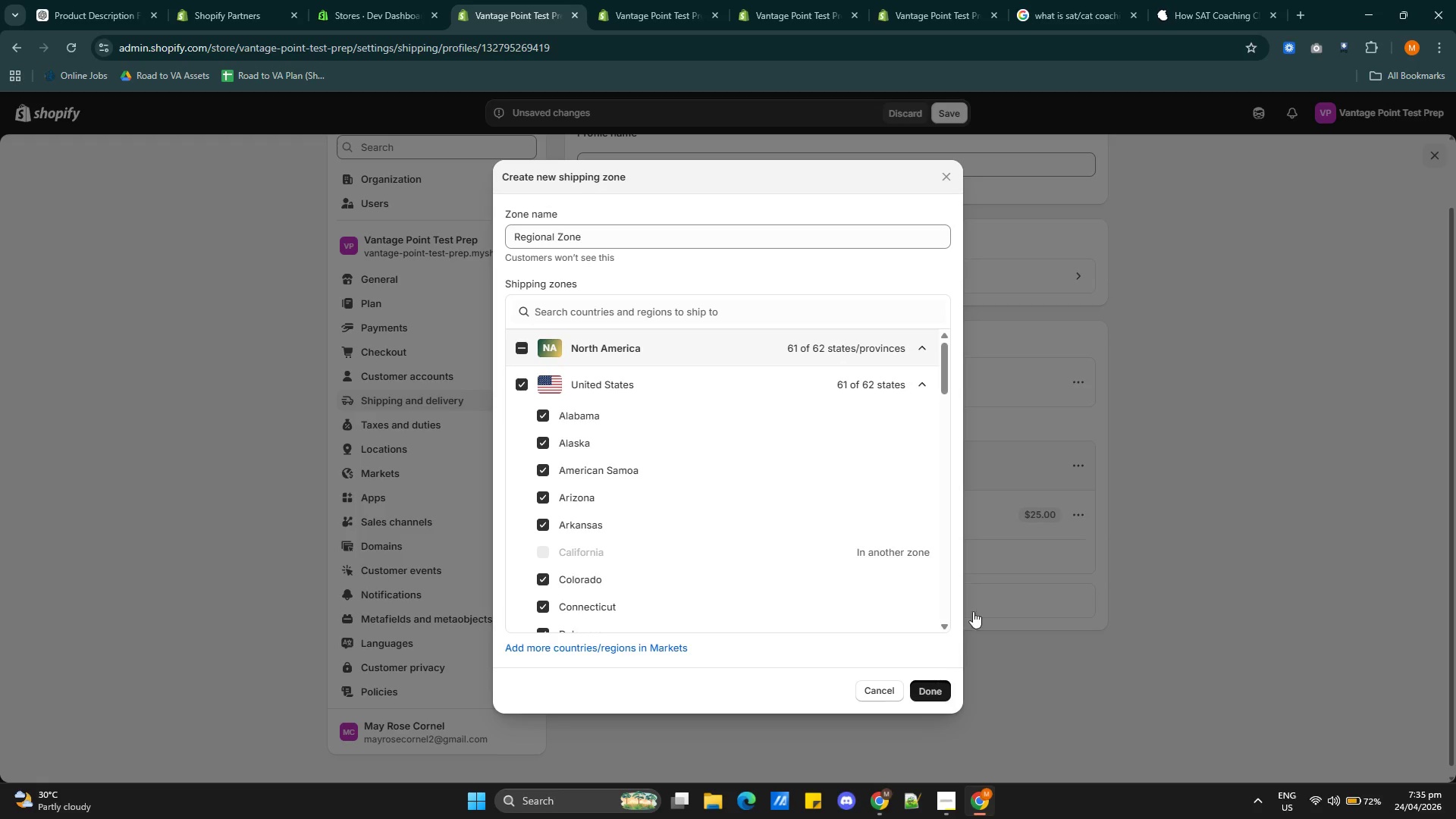 
mouse_move([983, 594])
 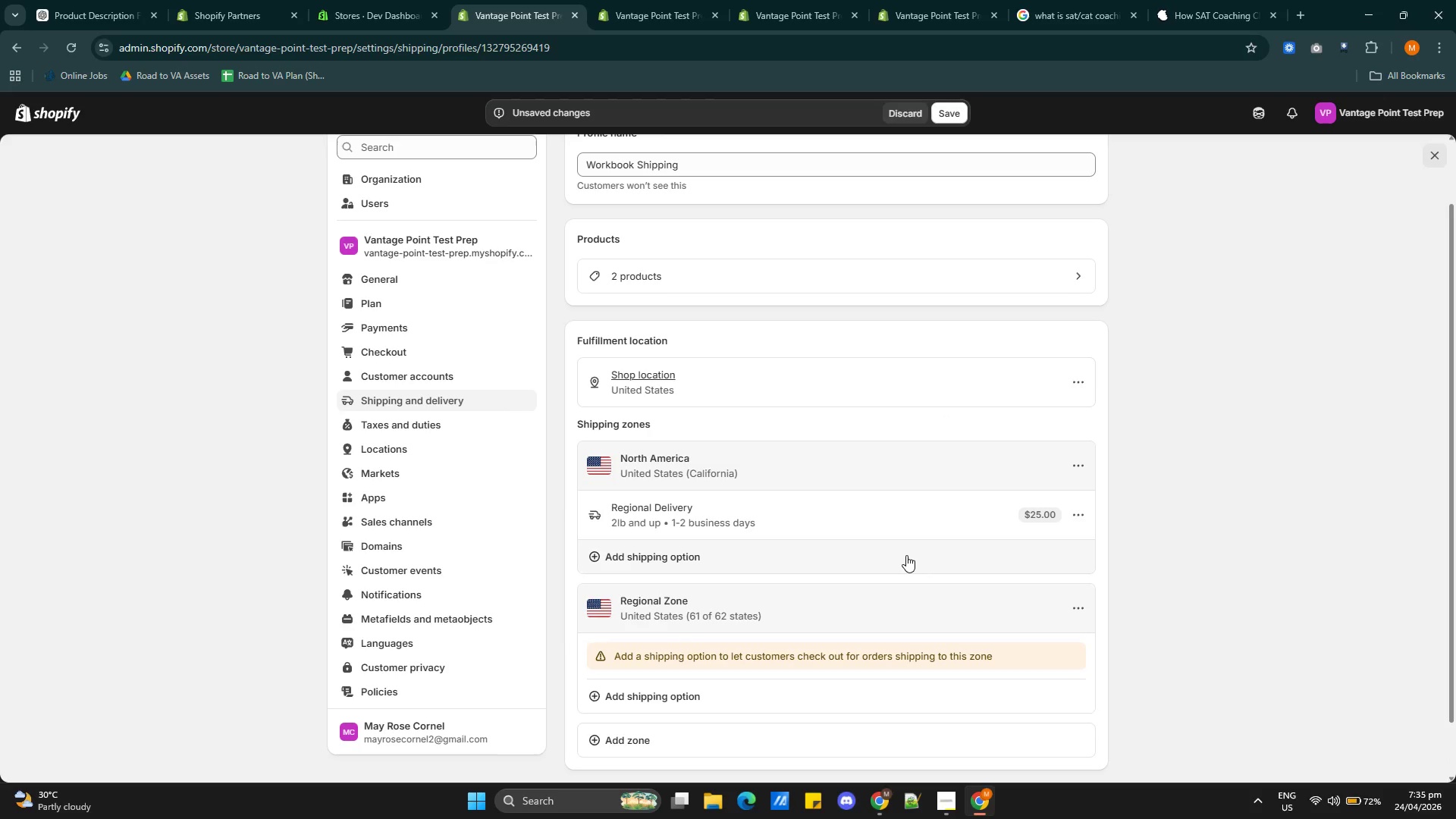 
scroll: coordinate [906, 555], scroll_direction: down, amount: 1.0
 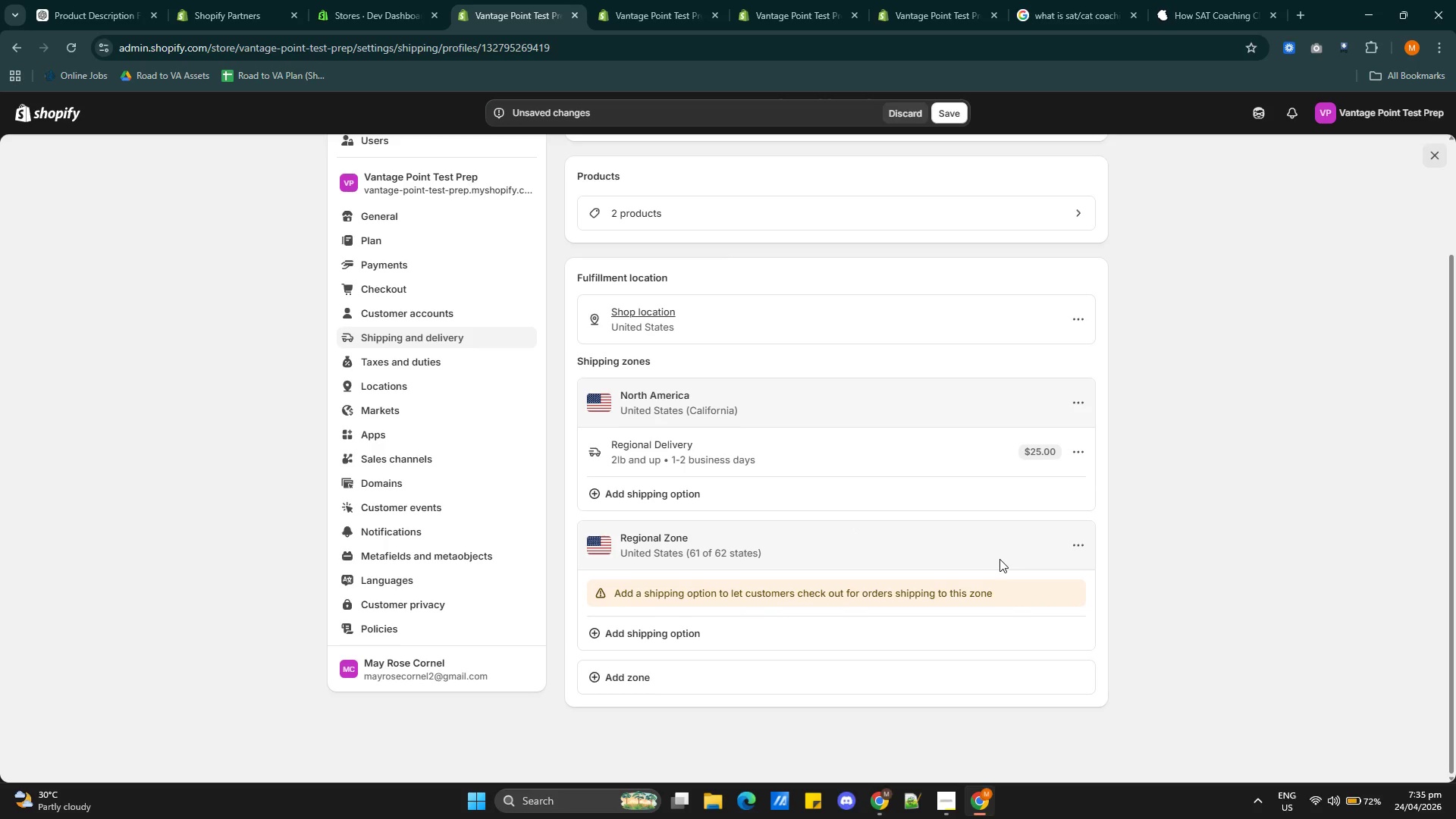 
wait(14.18)
 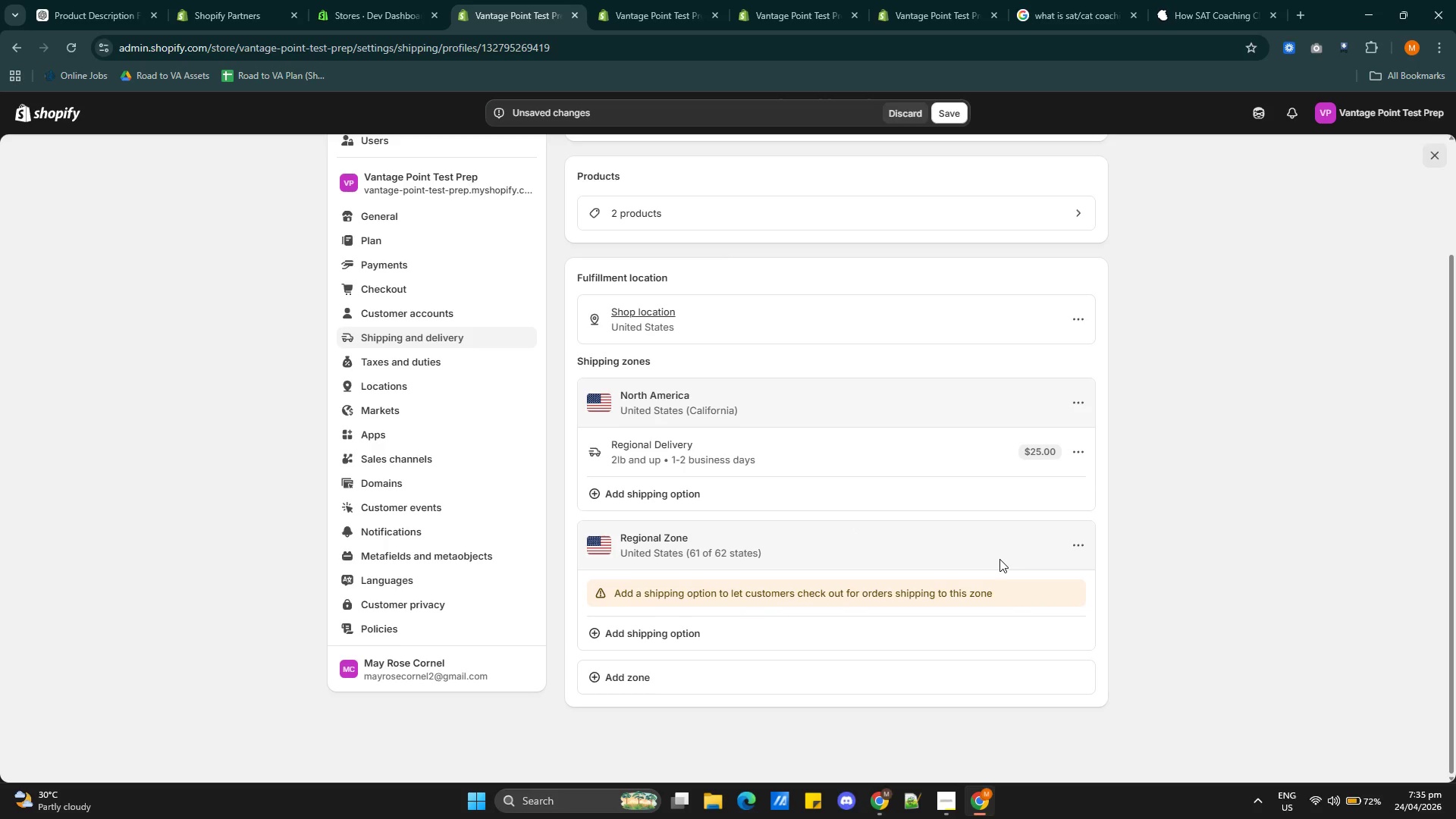 
left_click([1078, 405])
 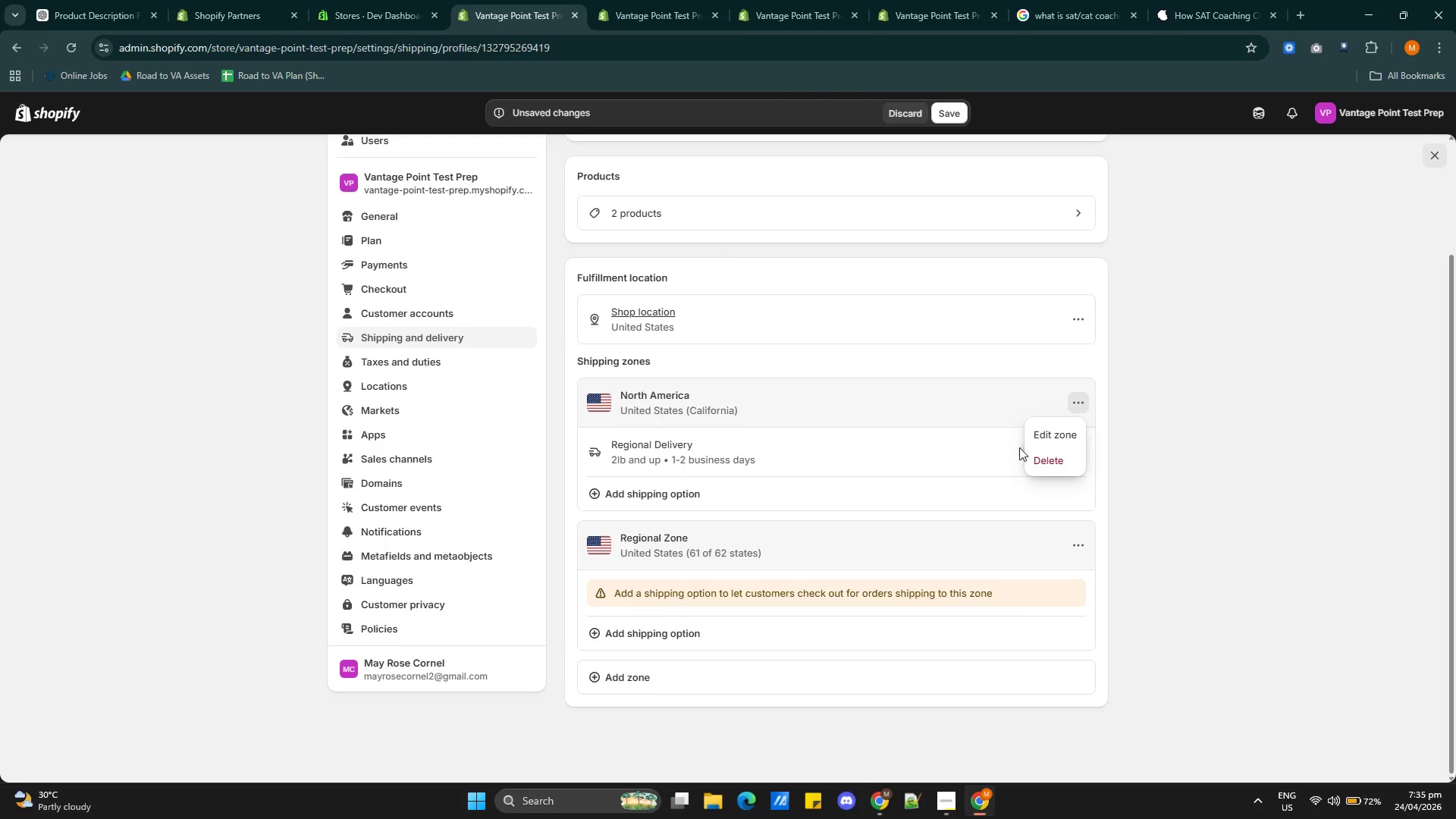 
left_click([1049, 435])
 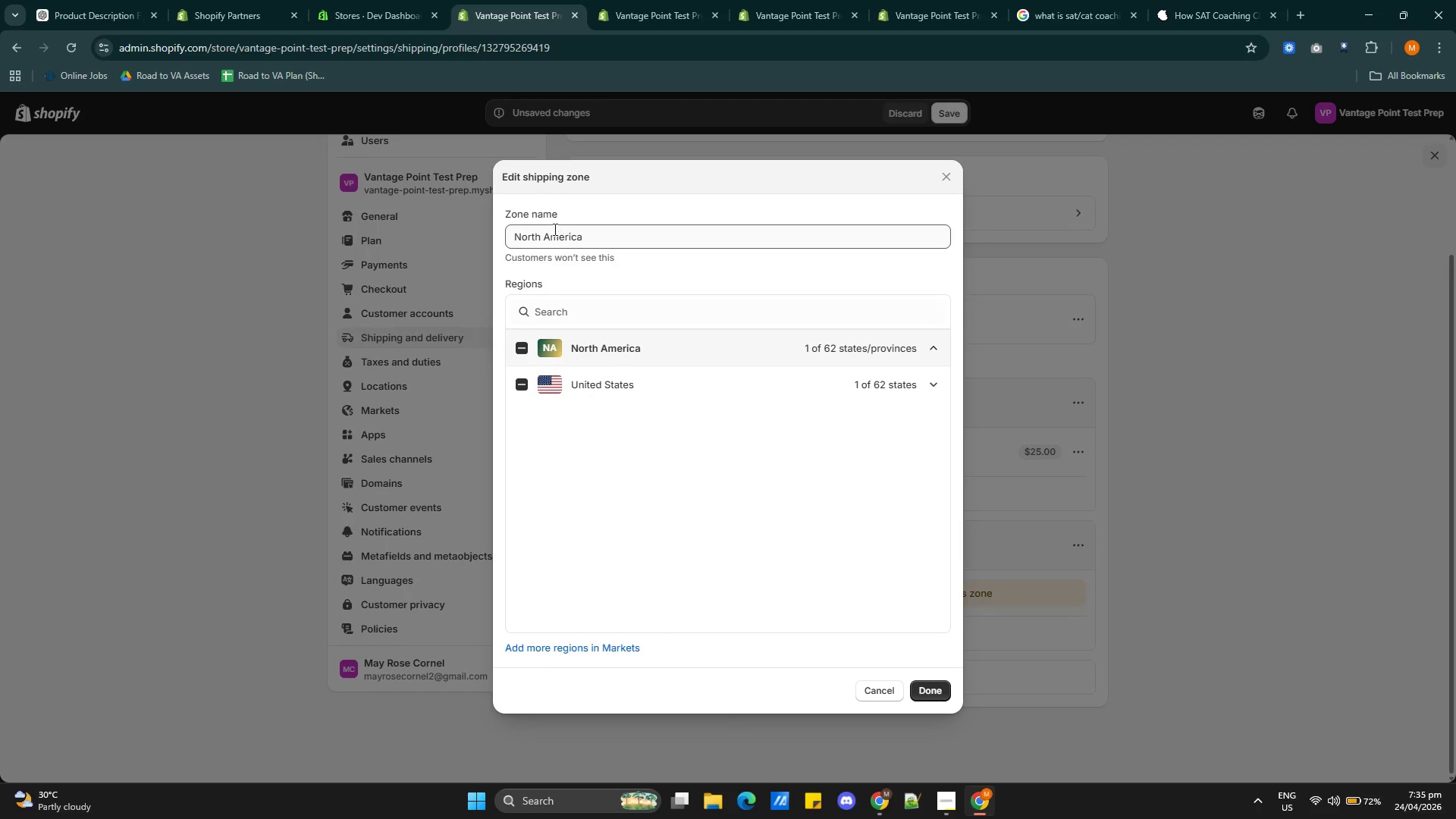 
double_click([554, 234])
 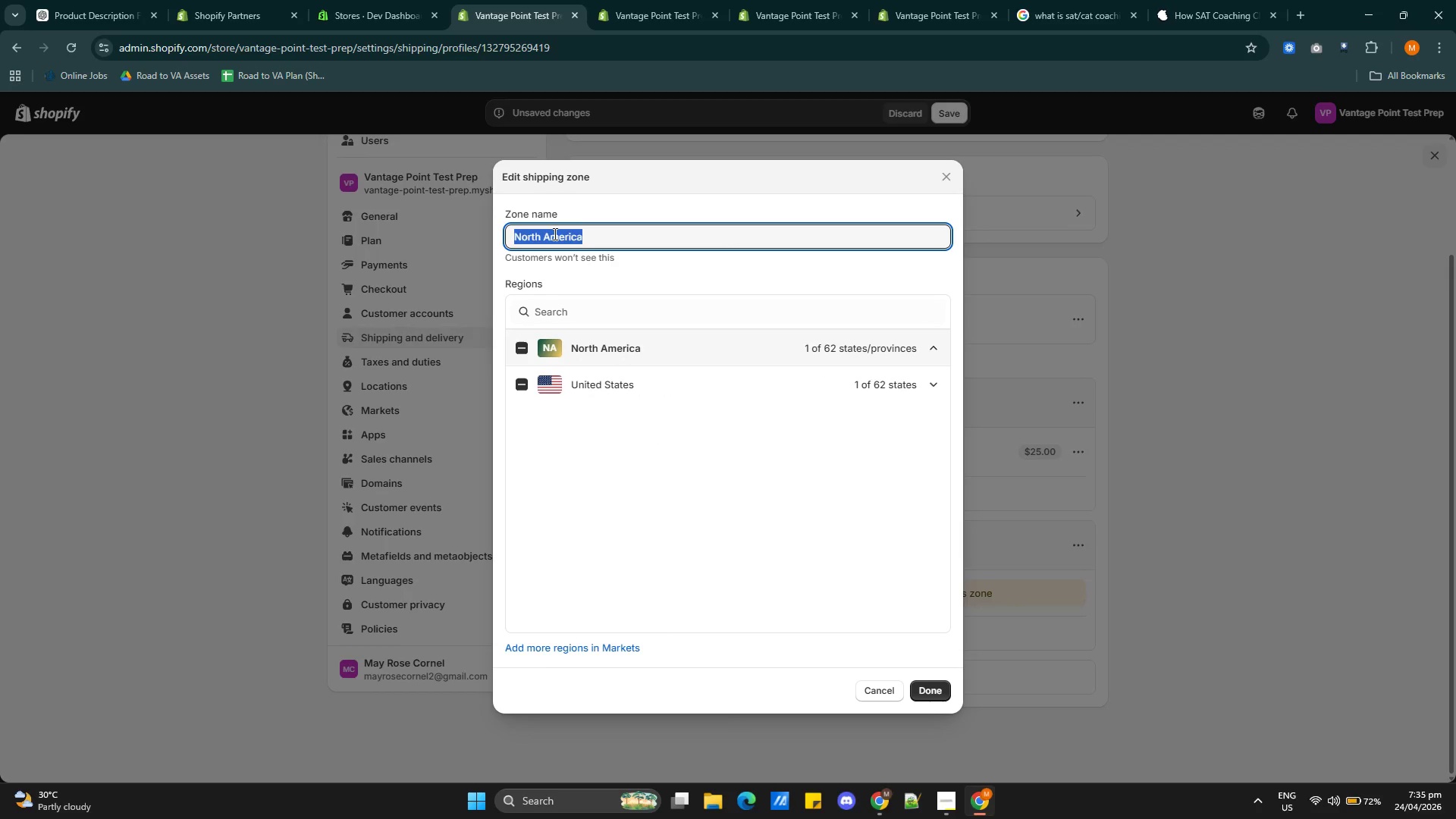 
triple_click([554, 234])
 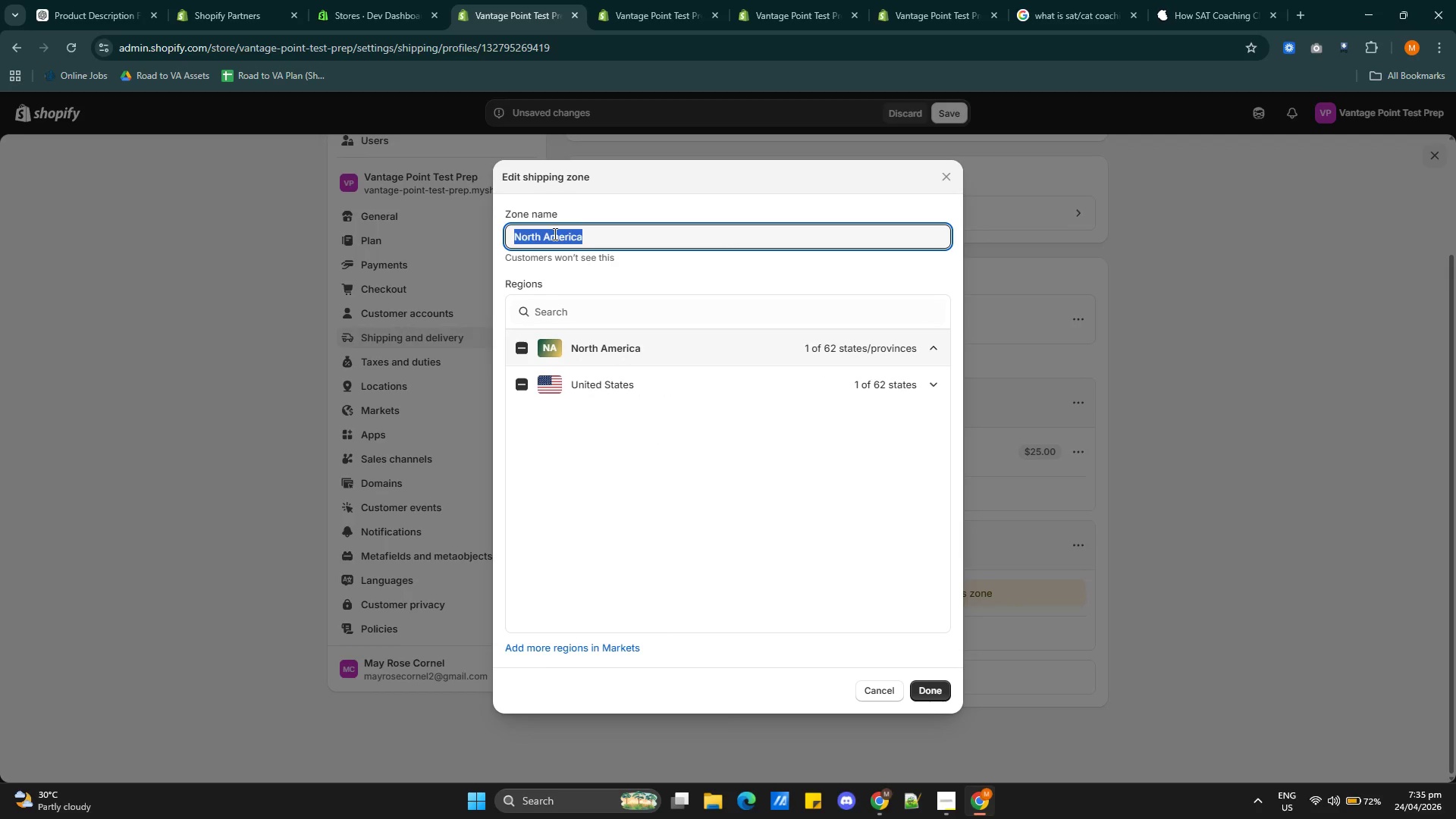 
type(Regional Zone)
 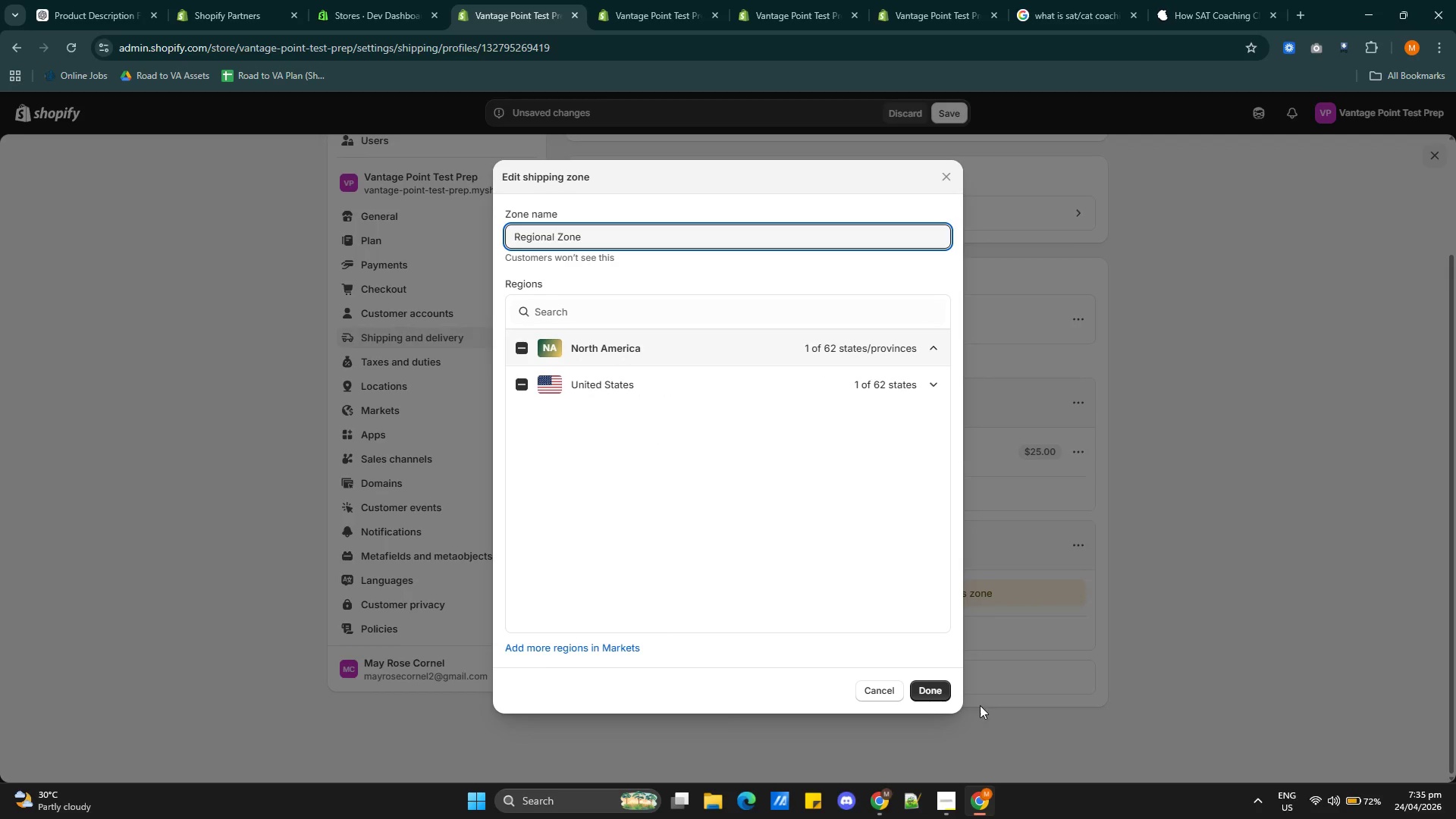 
left_click([937, 690])
 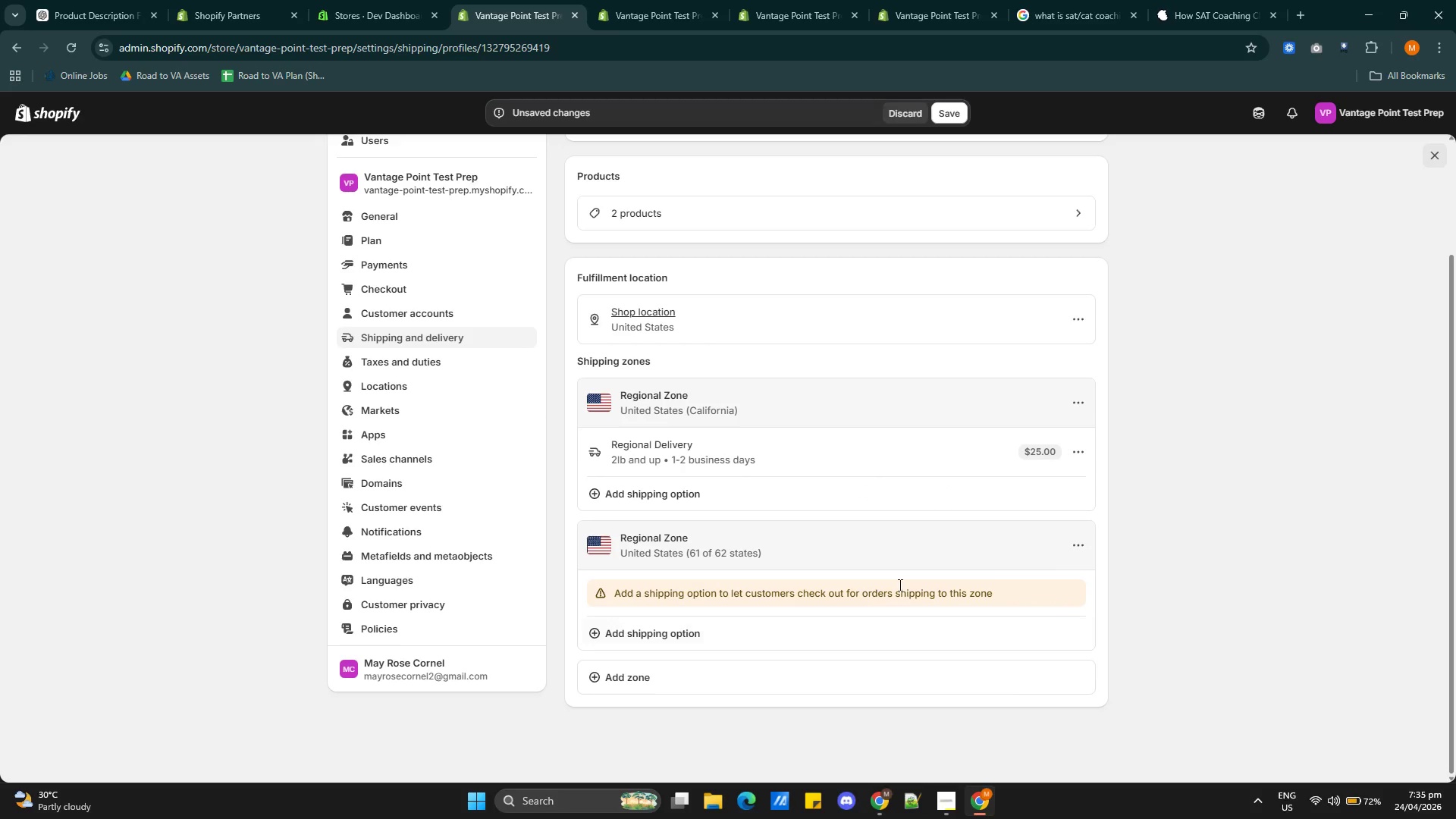 
left_click([1075, 545])
 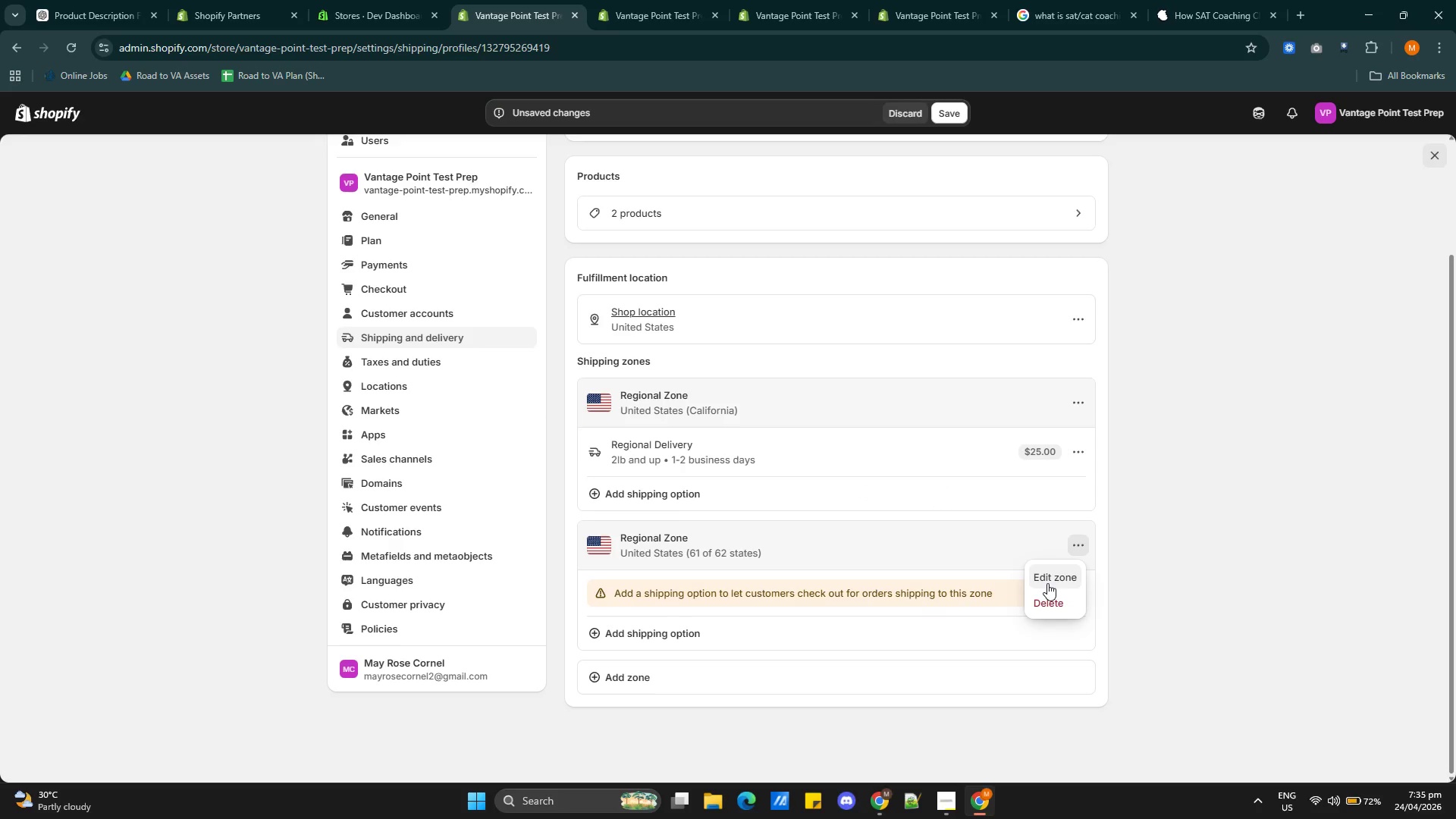 
left_click([1047, 584])
 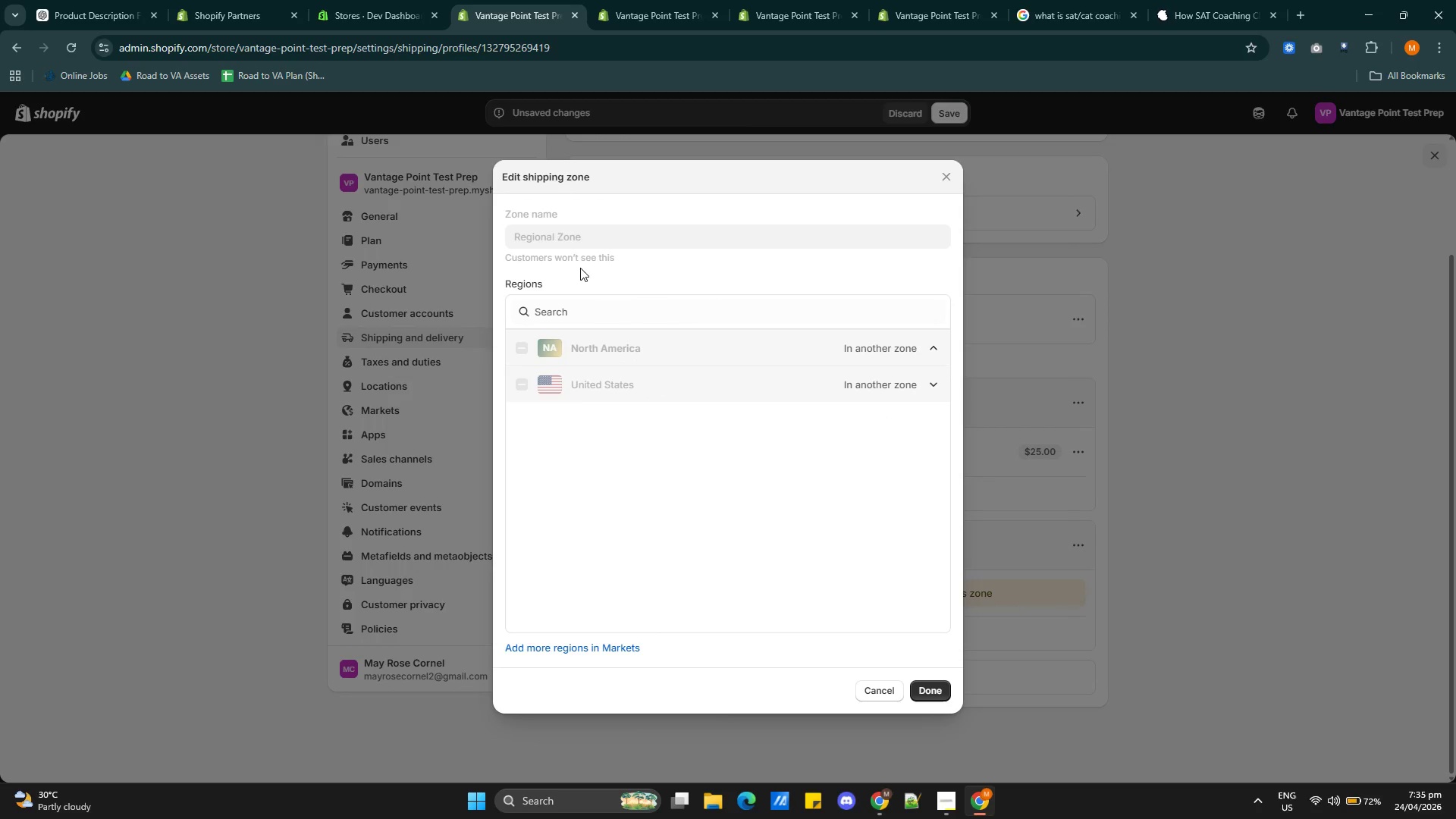 
left_click([573, 230])
 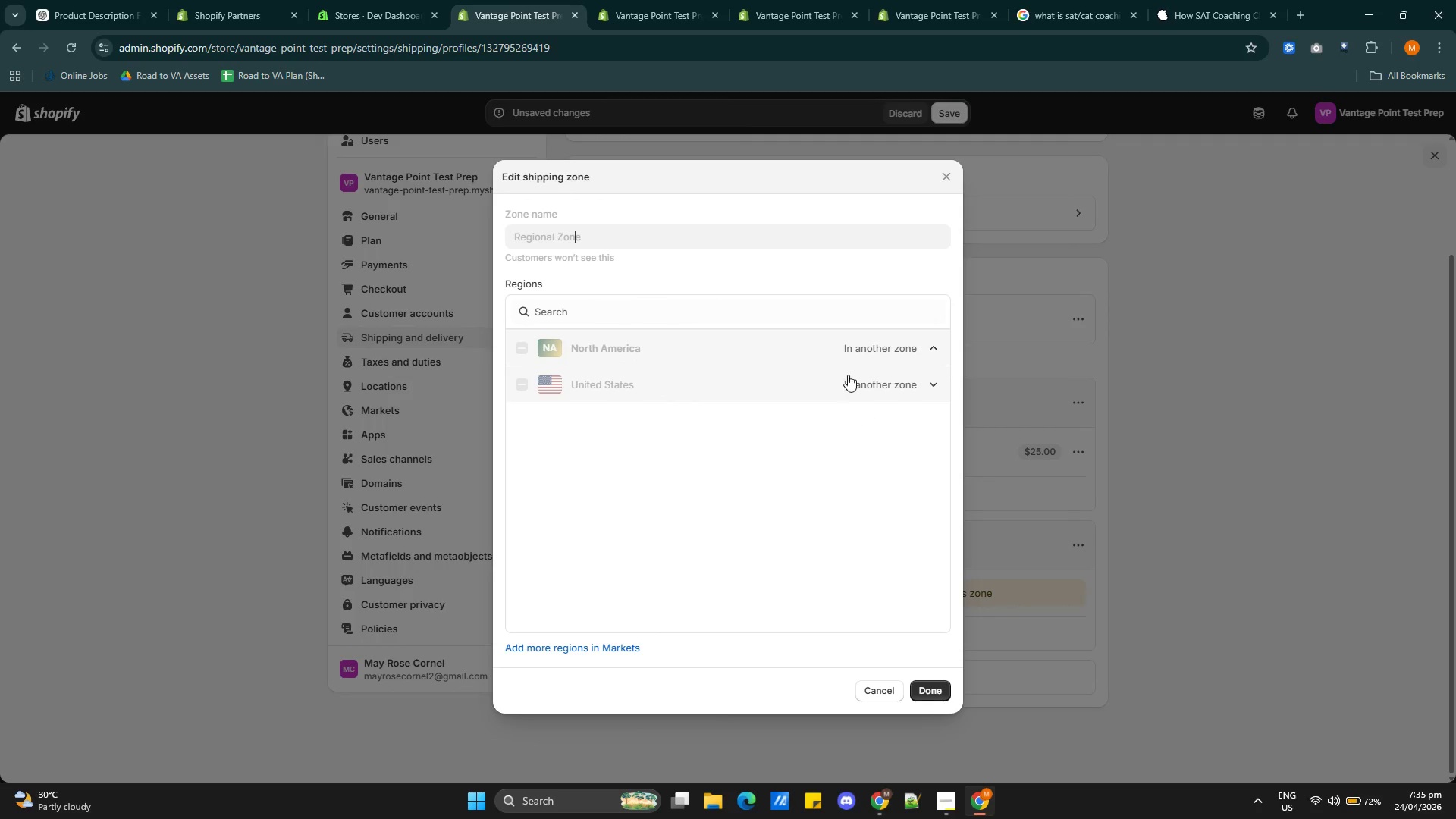 
wait(5.69)
 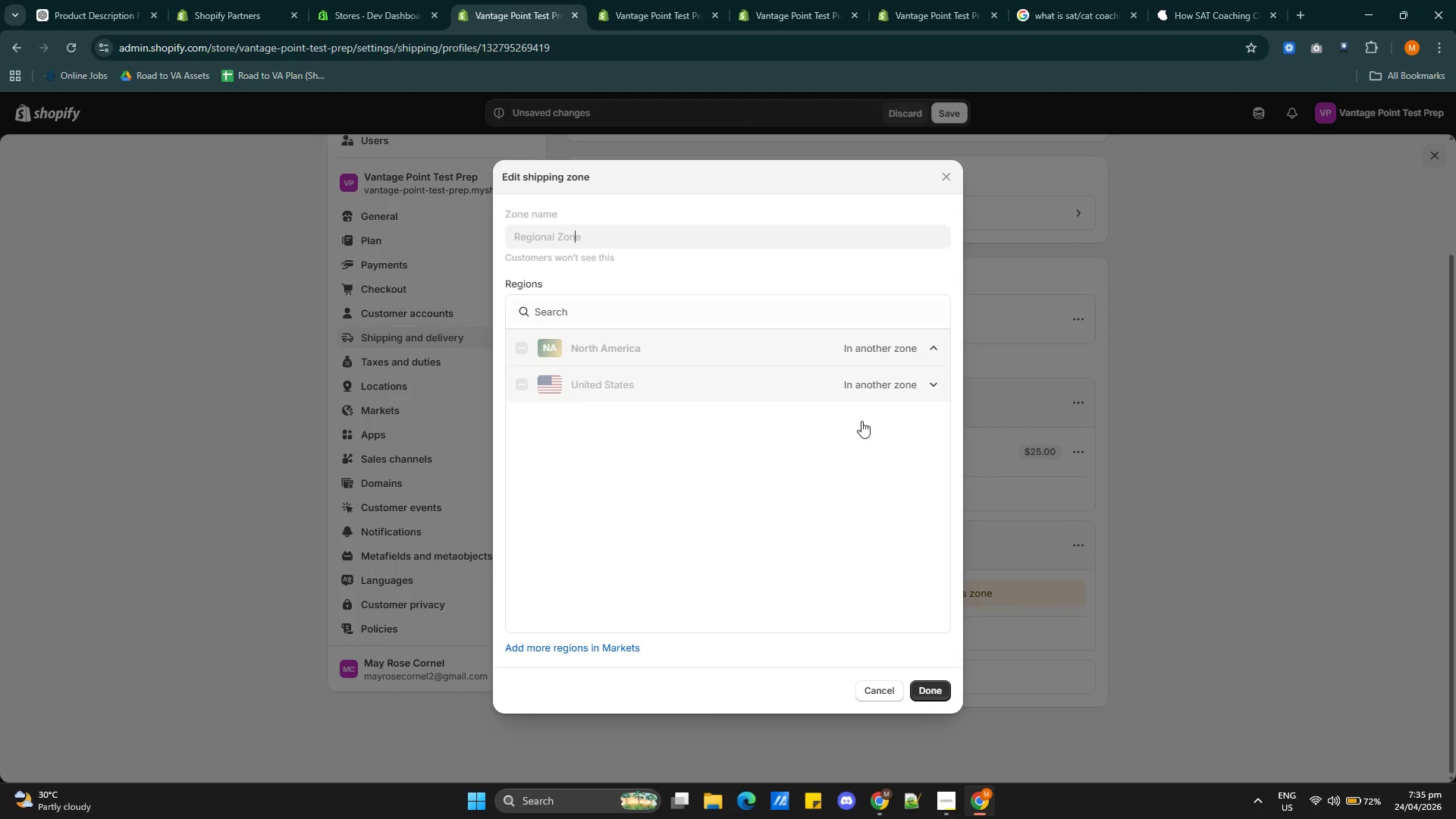 
double_click([538, 231])
 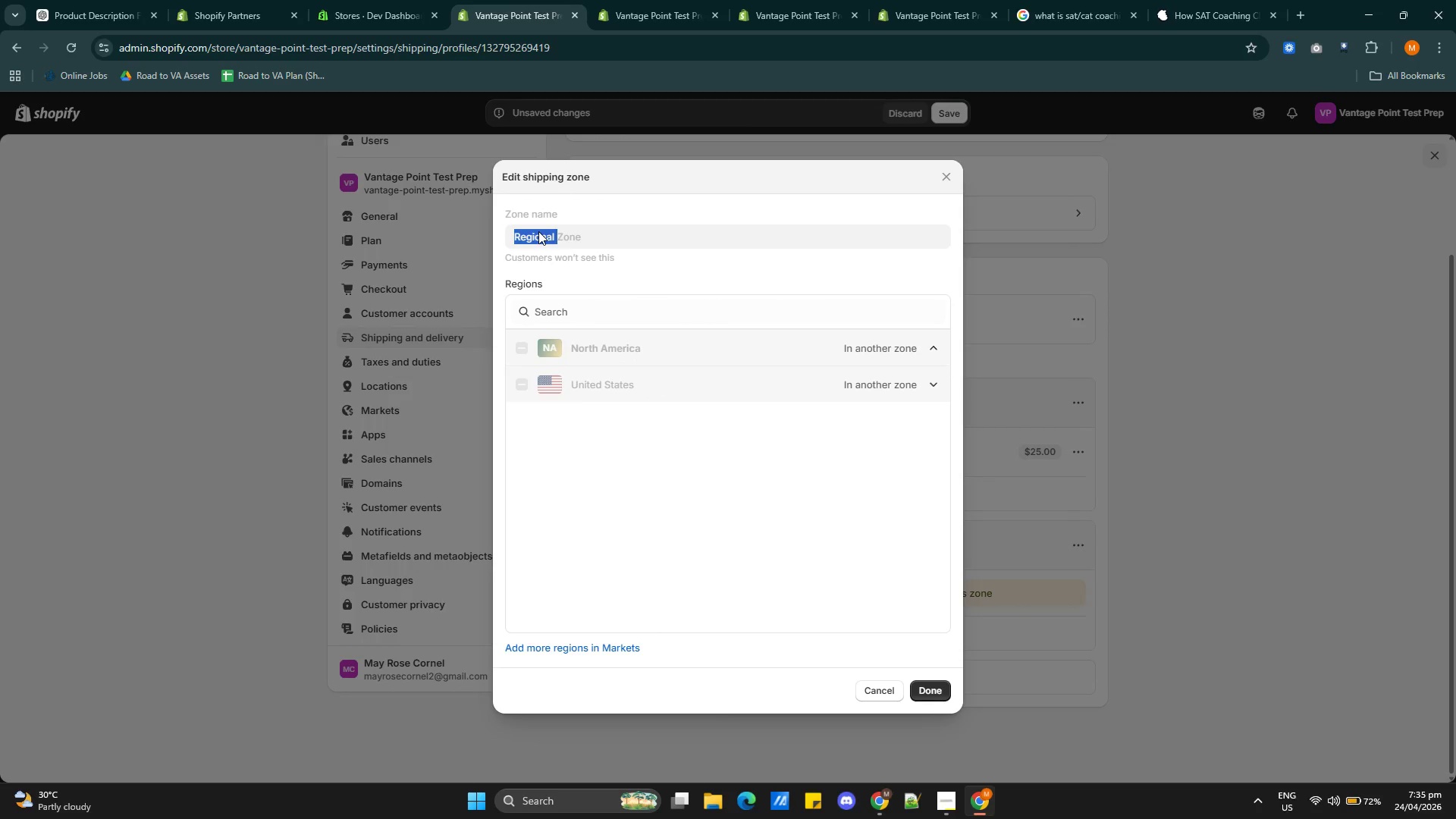 
triple_click([538, 231])
 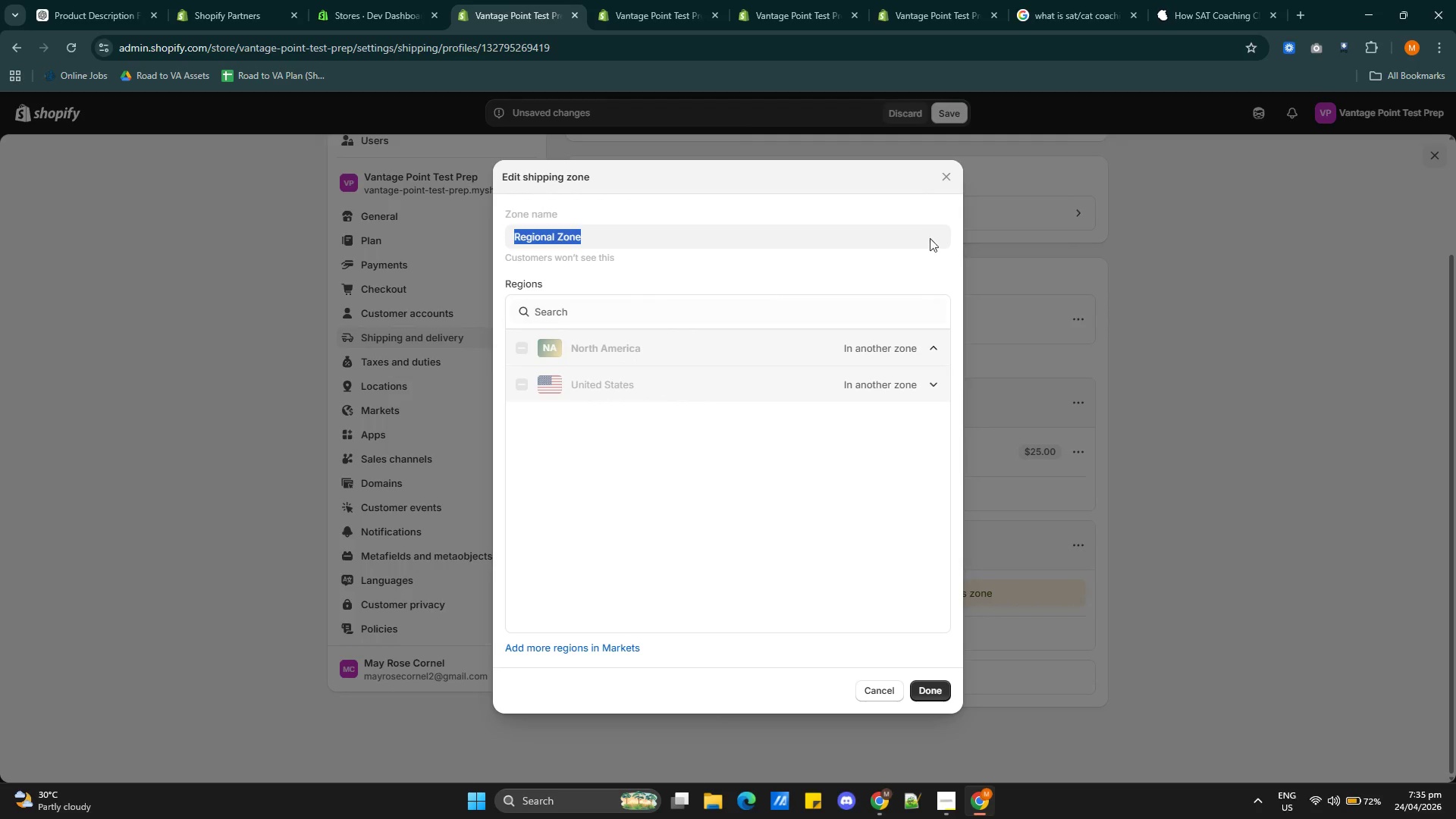 
left_click([943, 176])
 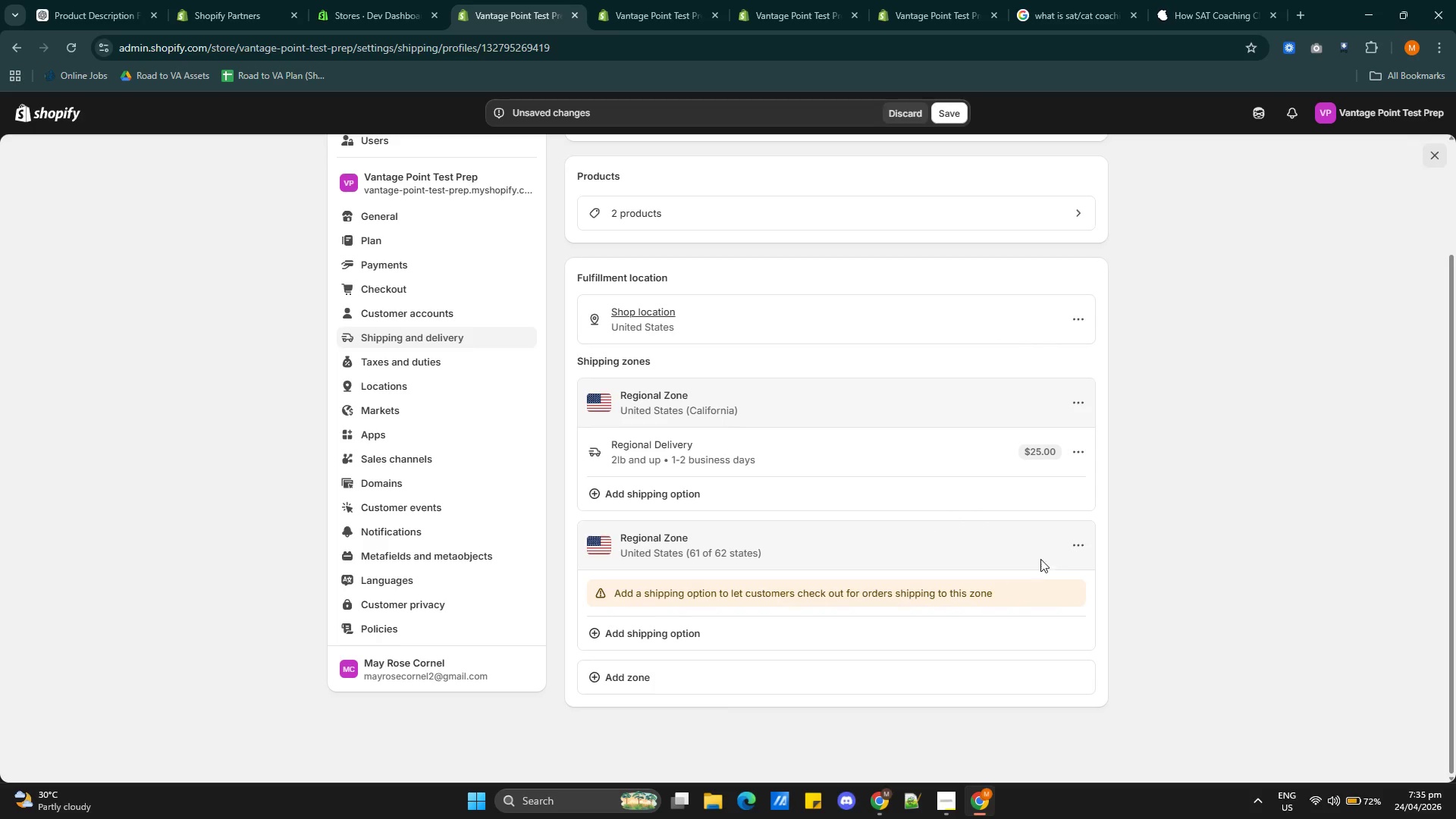 
left_click([1069, 542])
 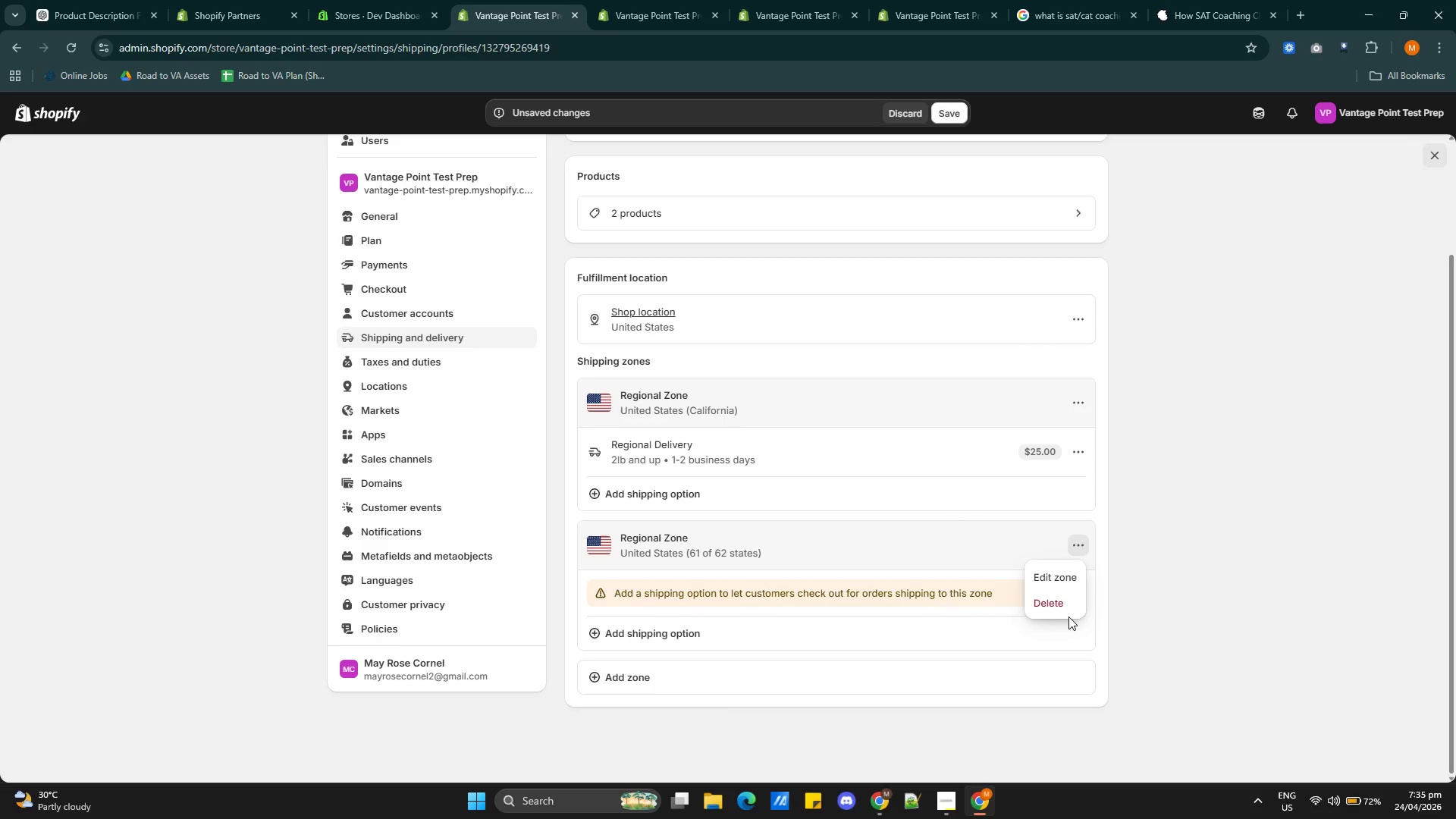 
left_click([1057, 607])
 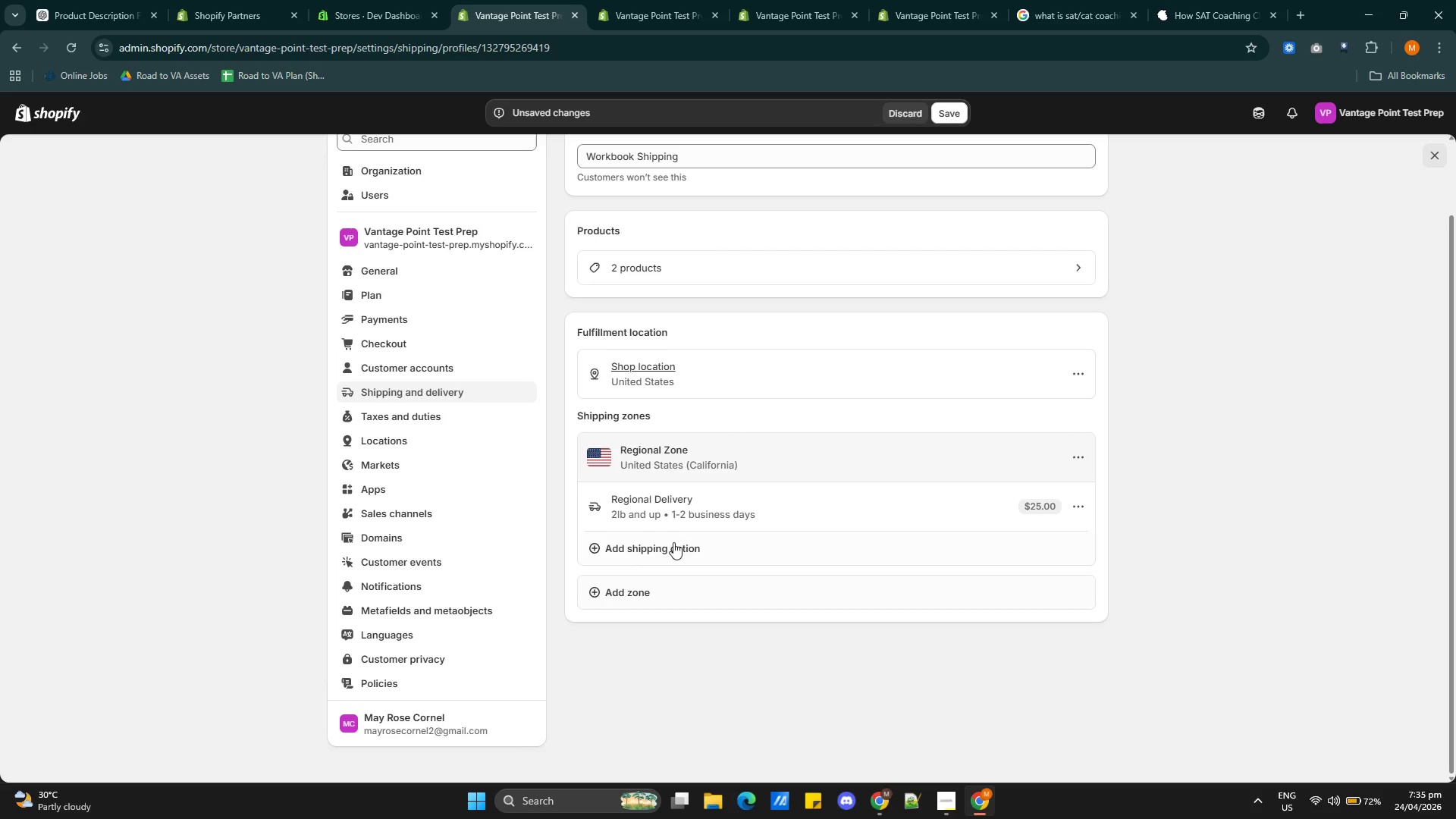 
left_click([642, 594])
 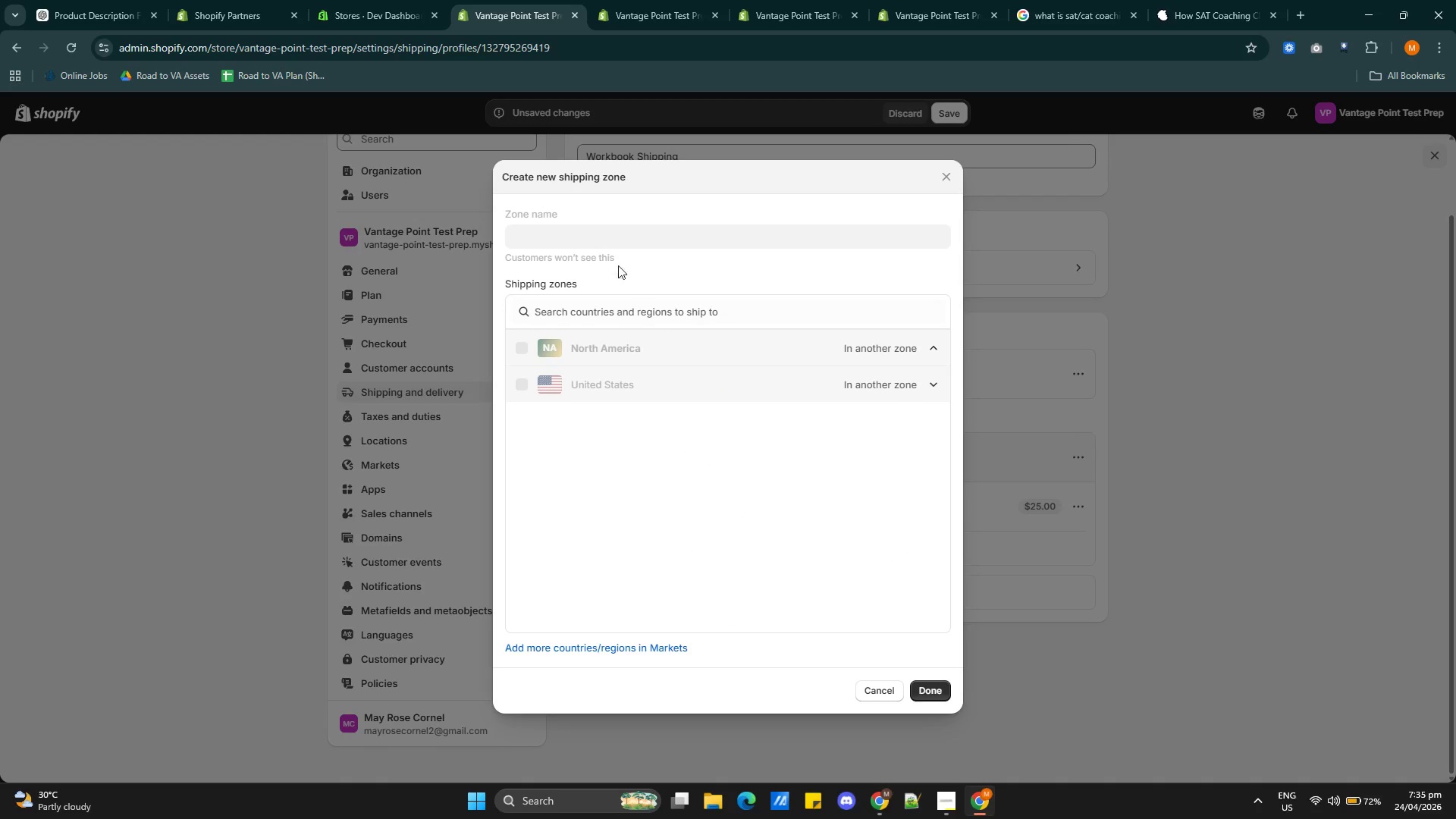 
left_click([574, 232])
 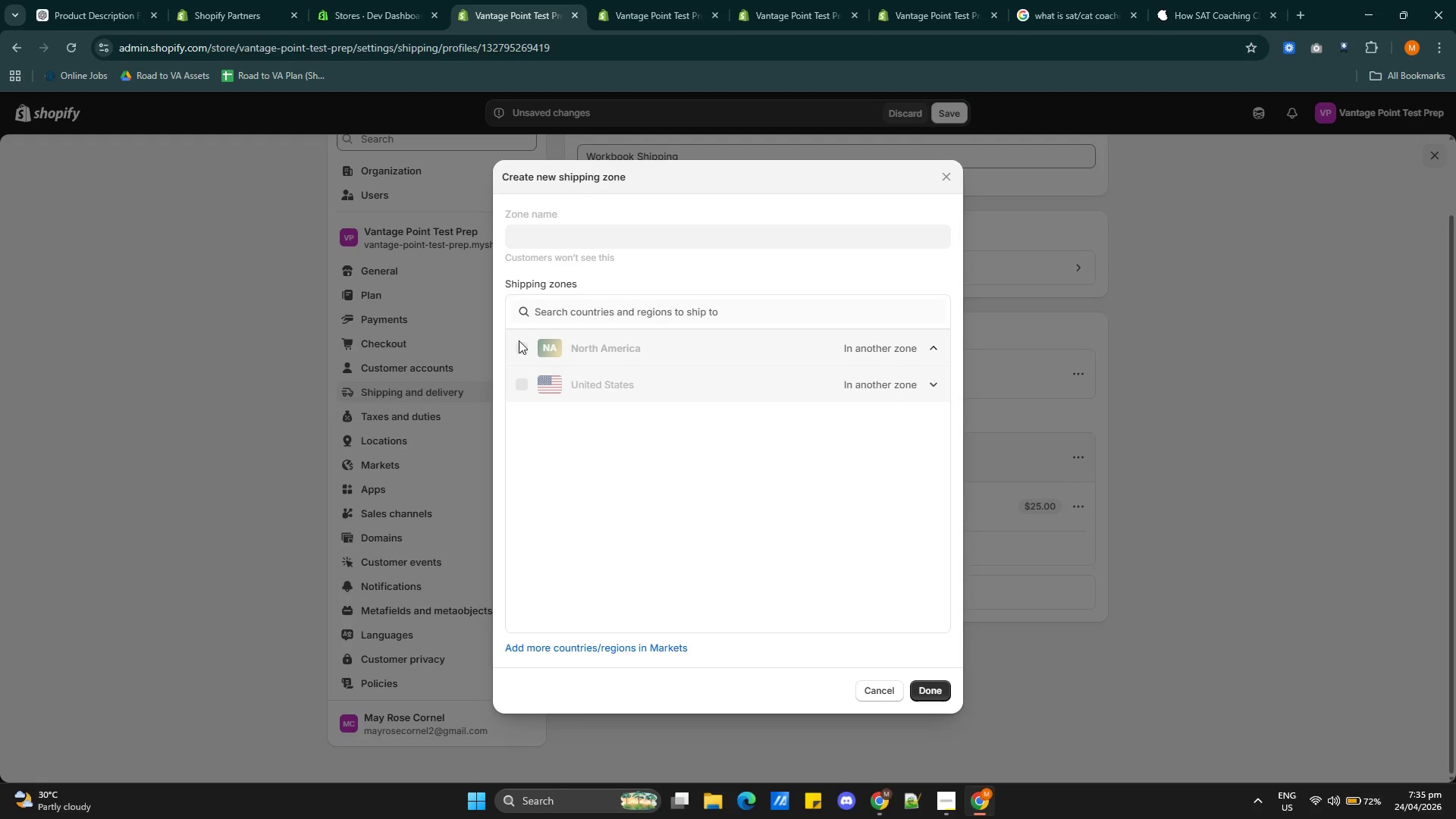 
left_click([519, 350])
 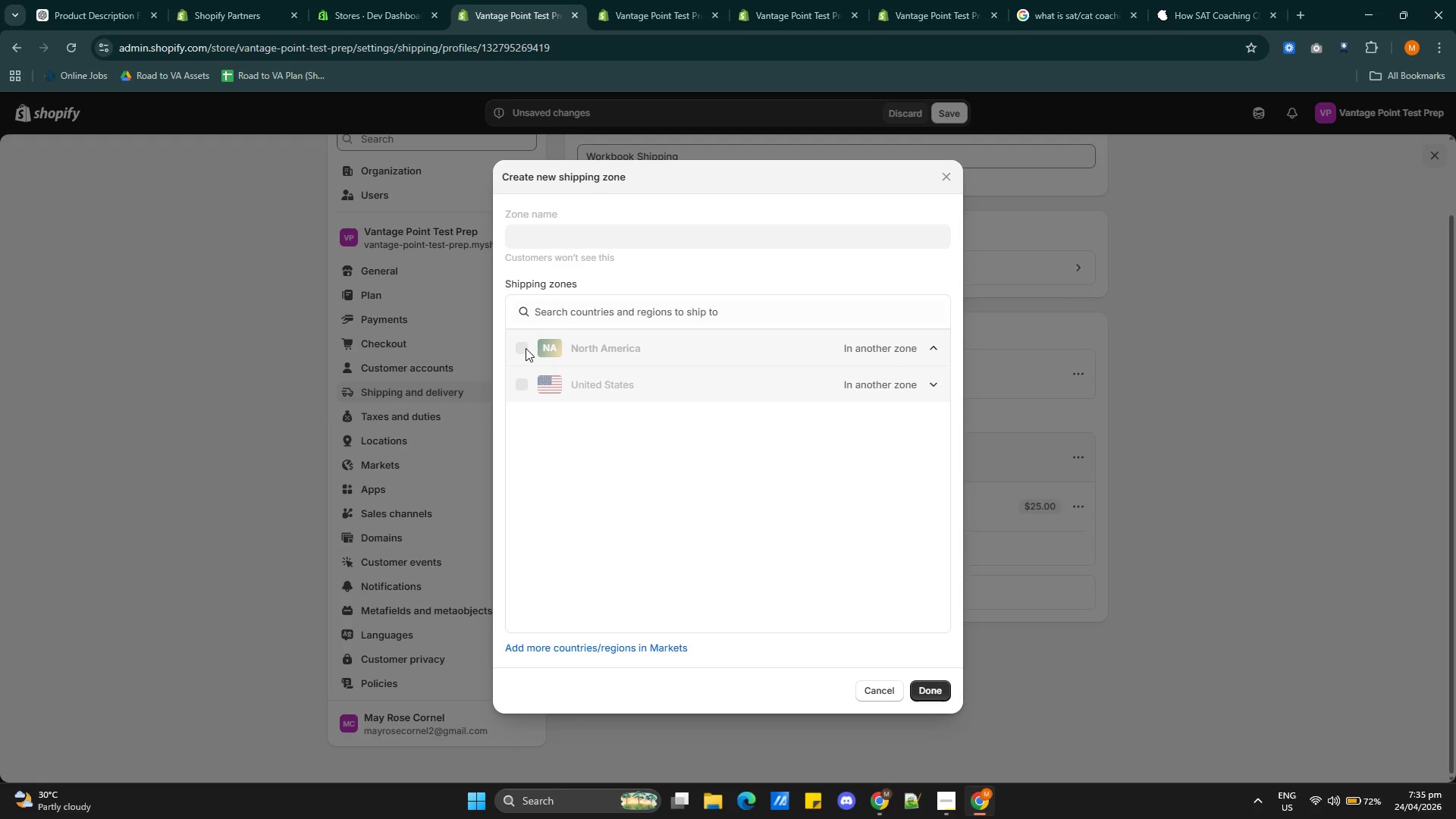 
double_click([526, 348])
 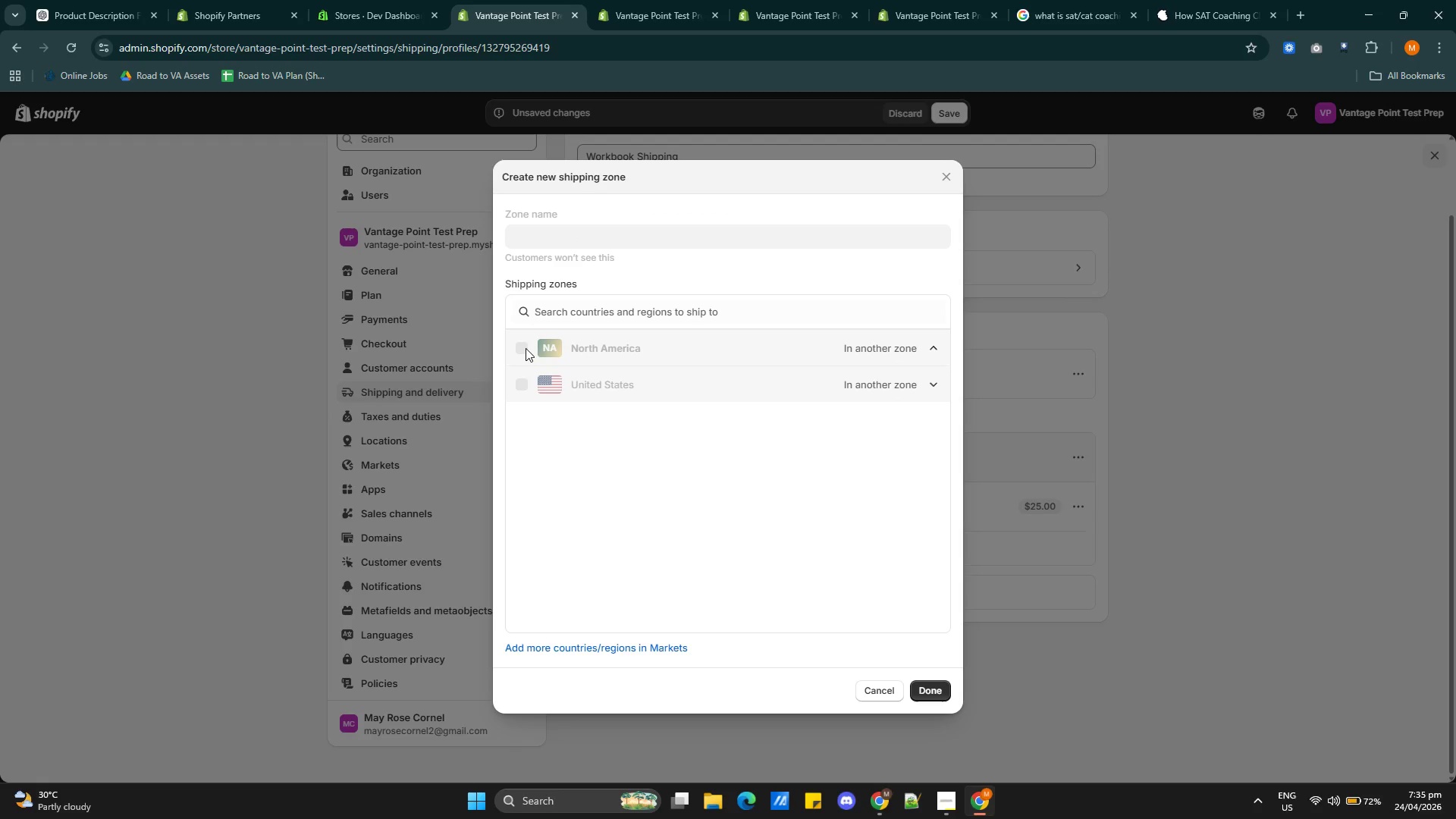 
triple_click([526, 348])
 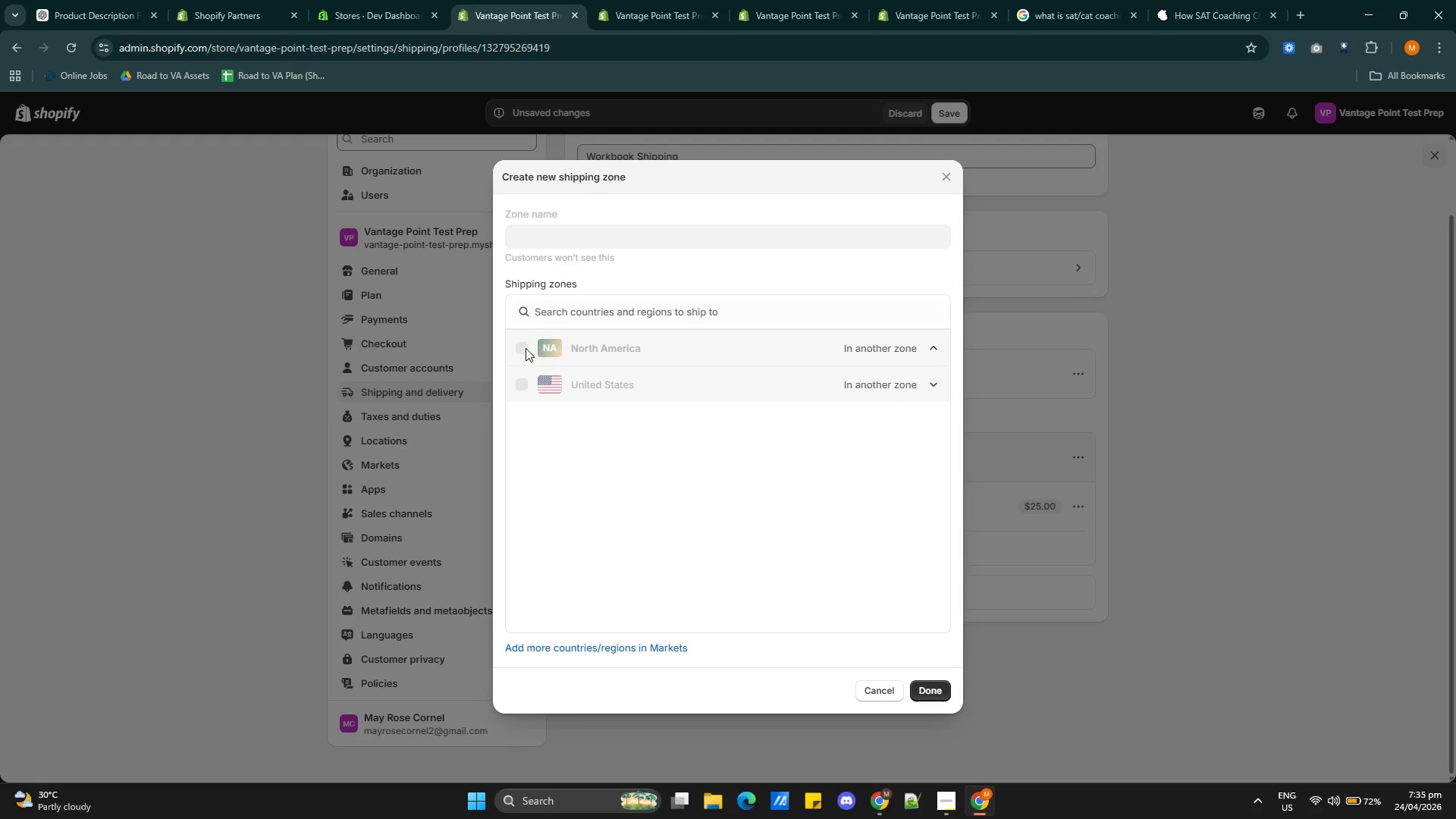 
triple_click([526, 348])
 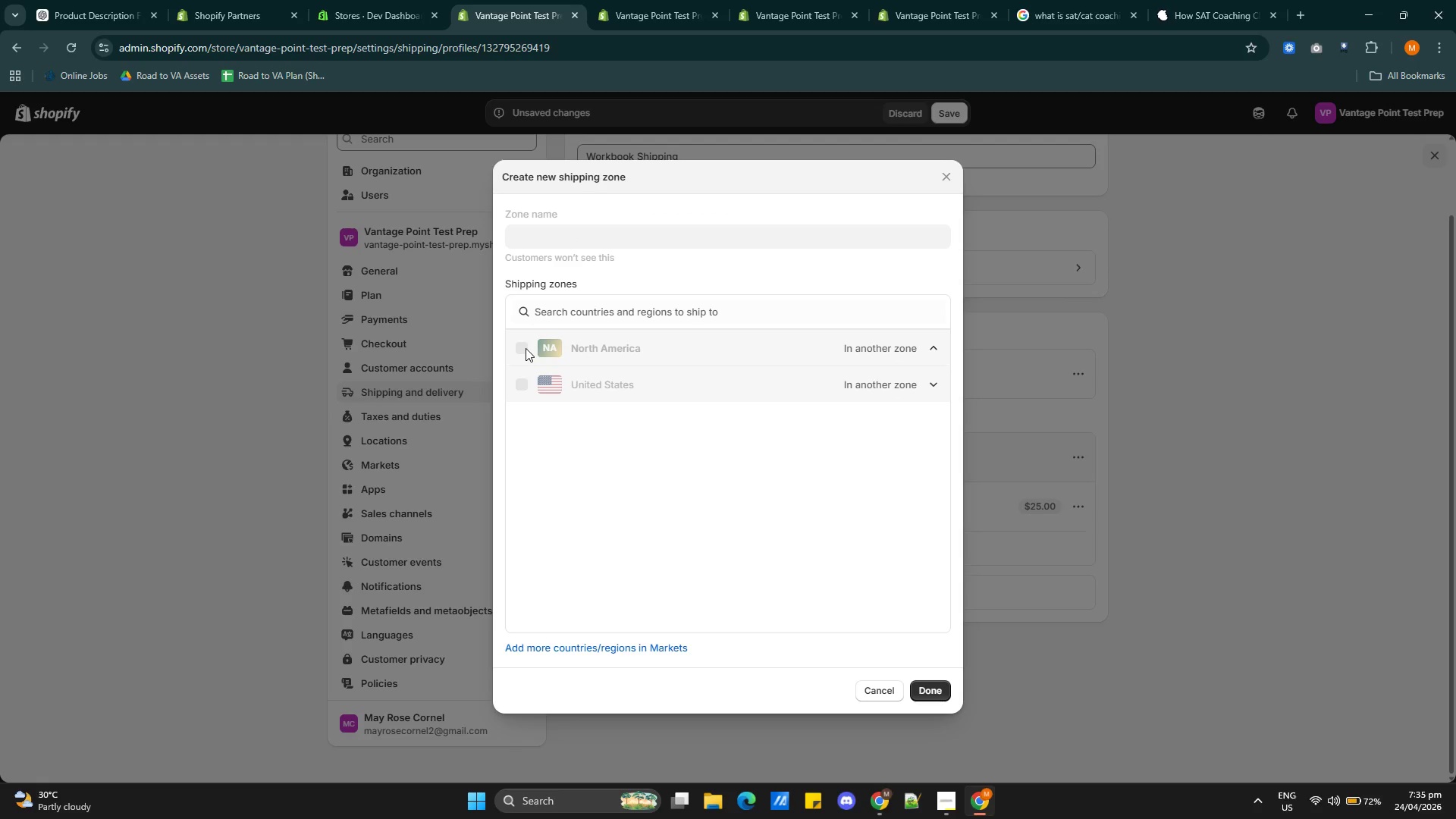 
triple_click([526, 348])
 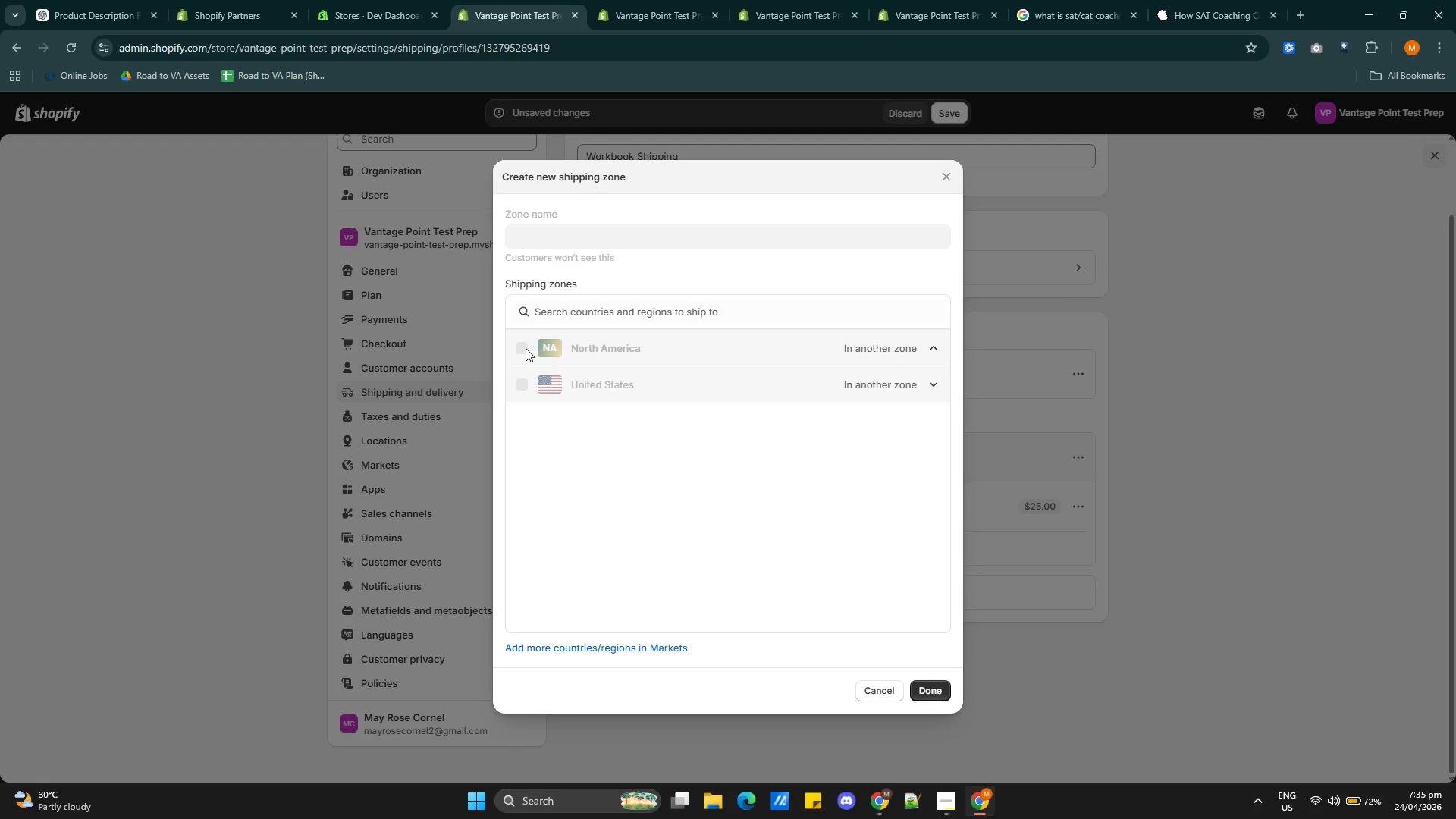 
triple_click([526, 348])
 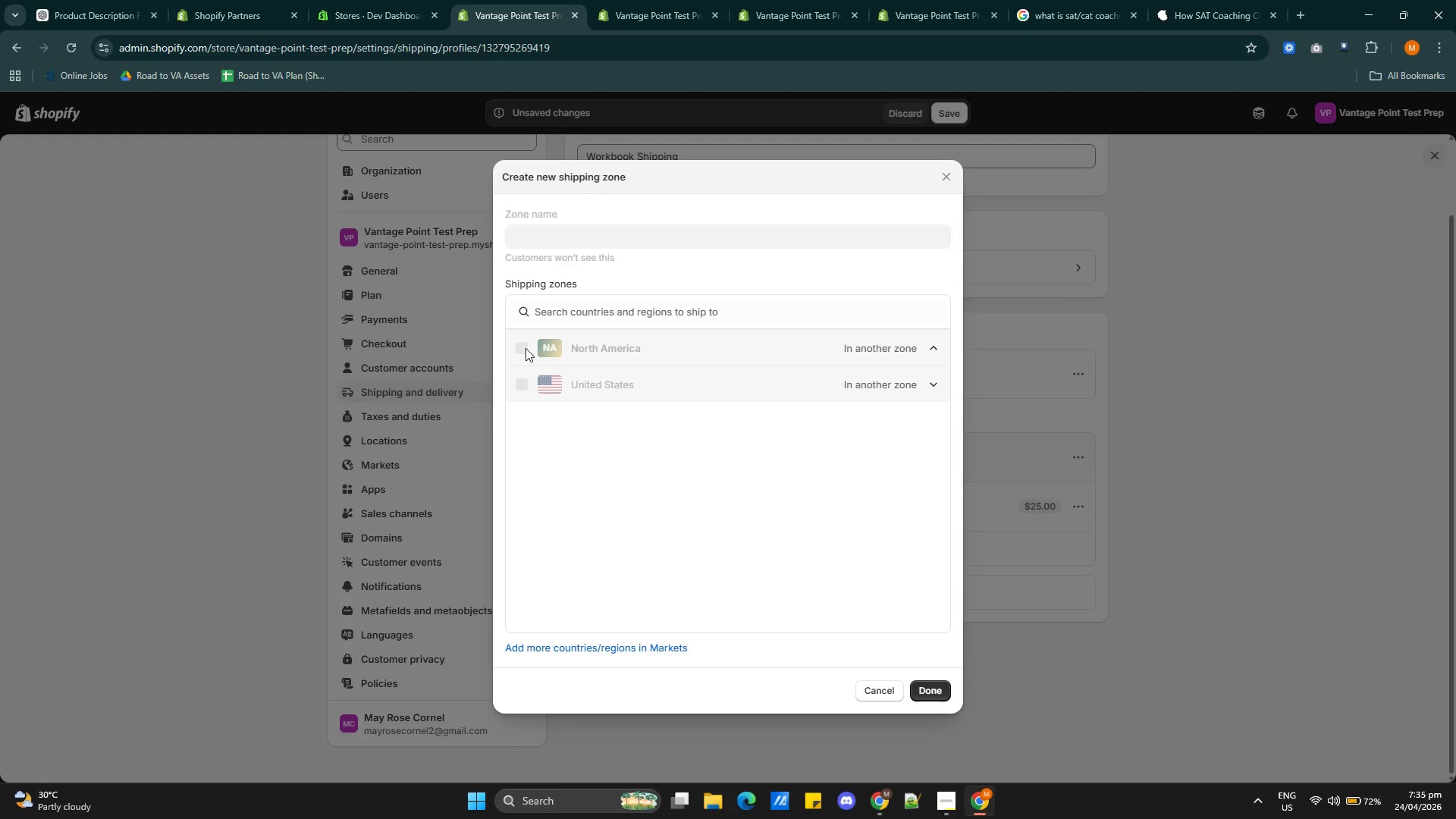 
triple_click([526, 348])
 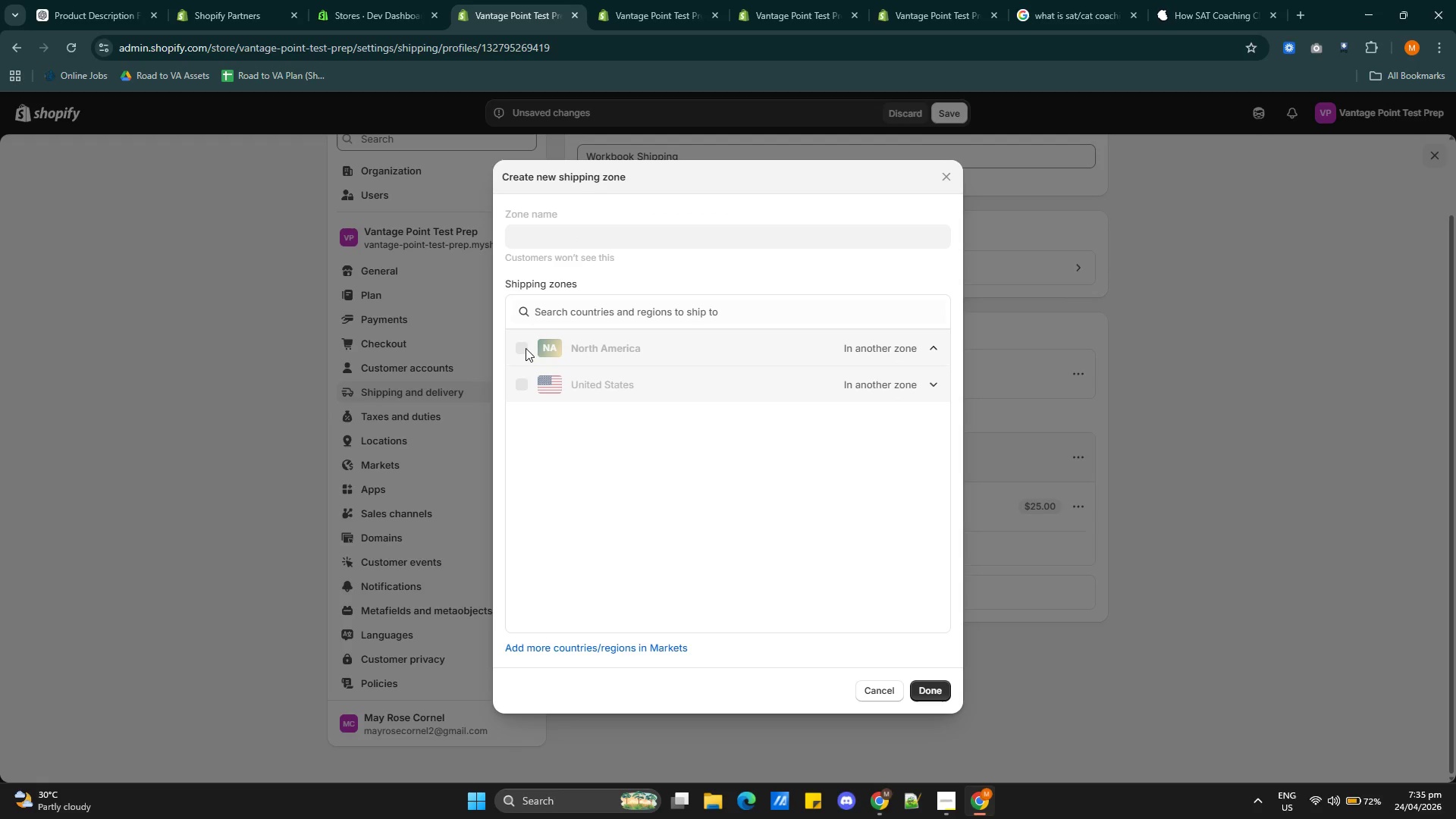 
triple_click([526, 348])
 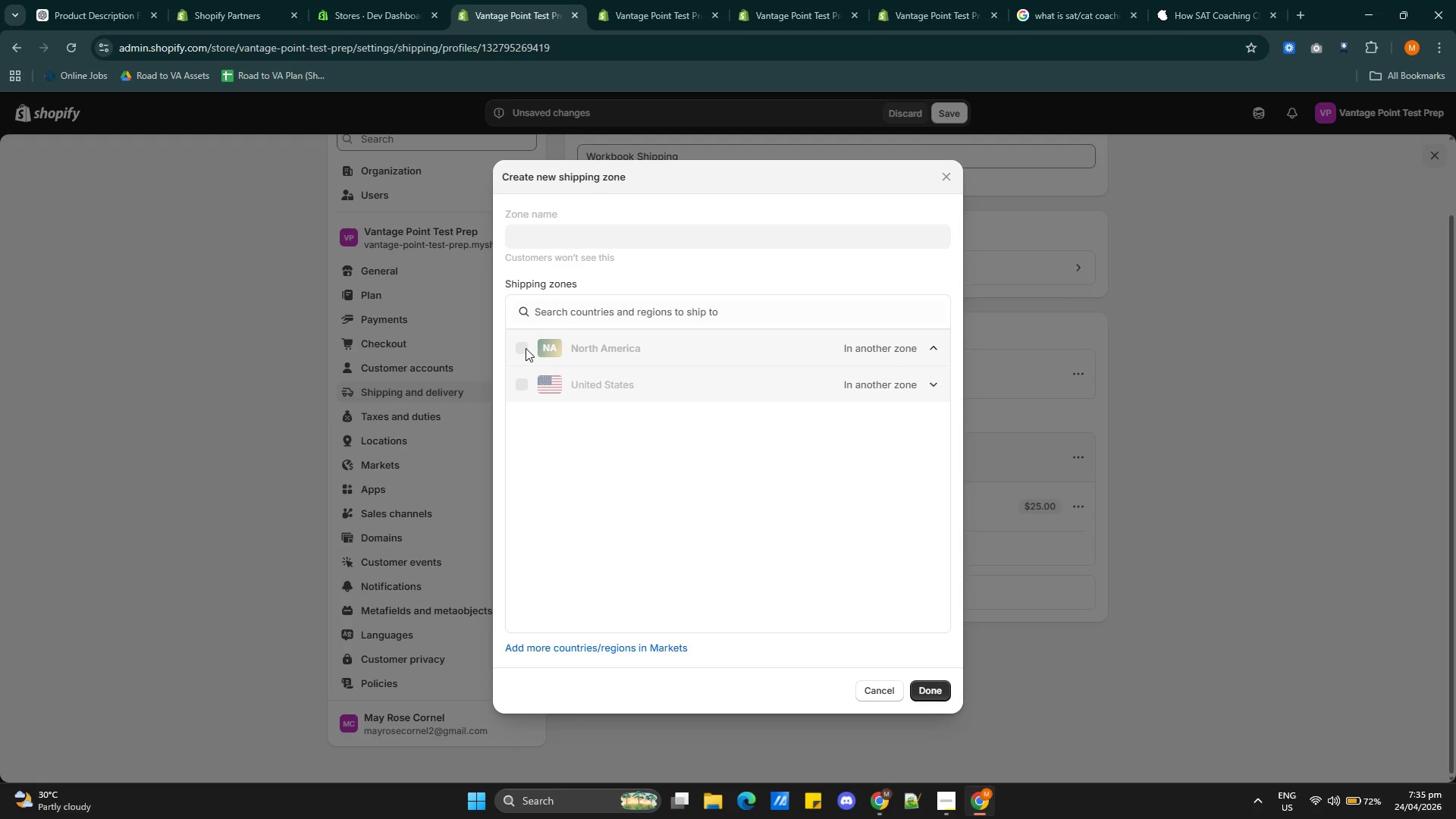 
triple_click([526, 348])
 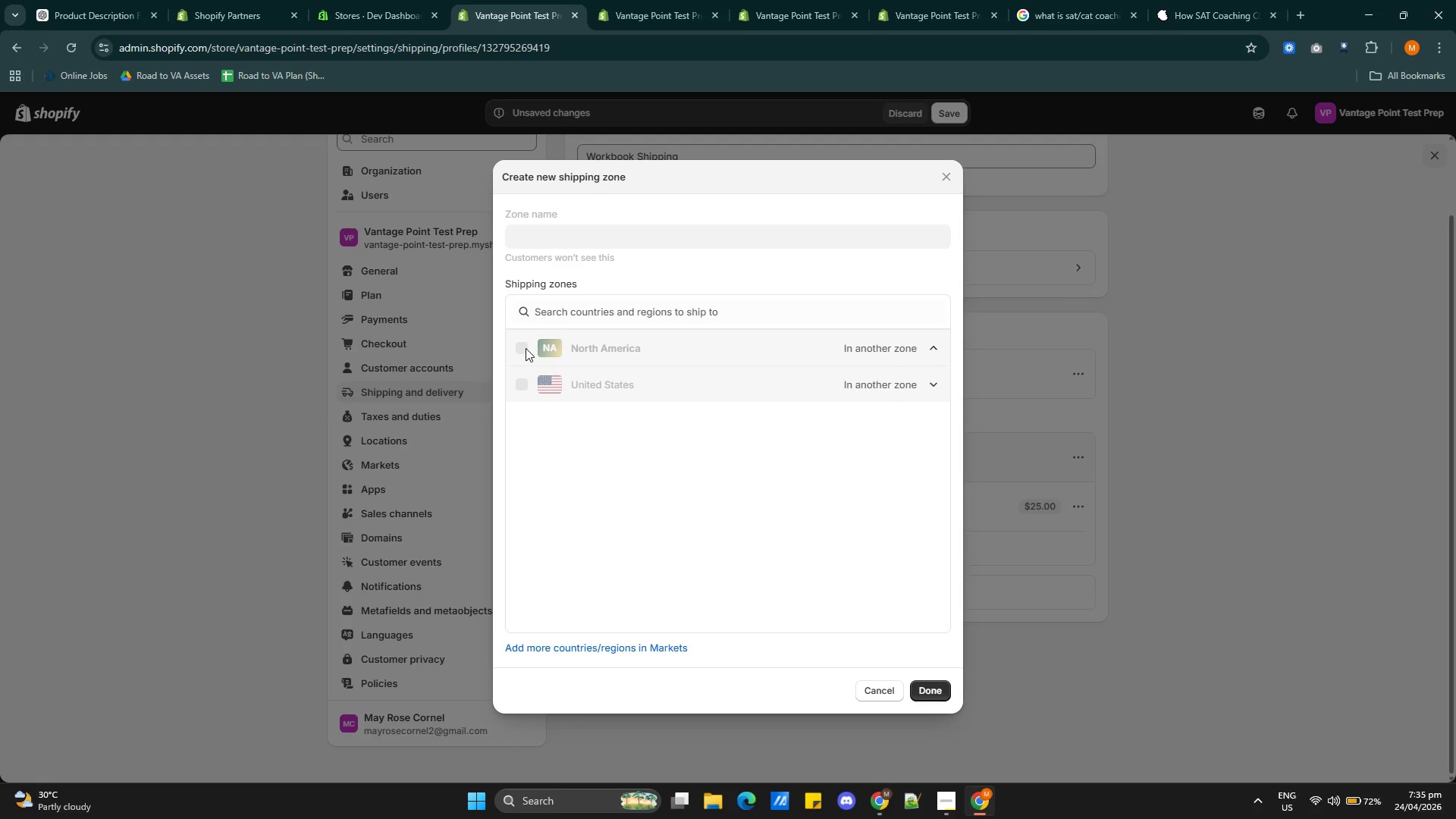 
triple_click([526, 348])
 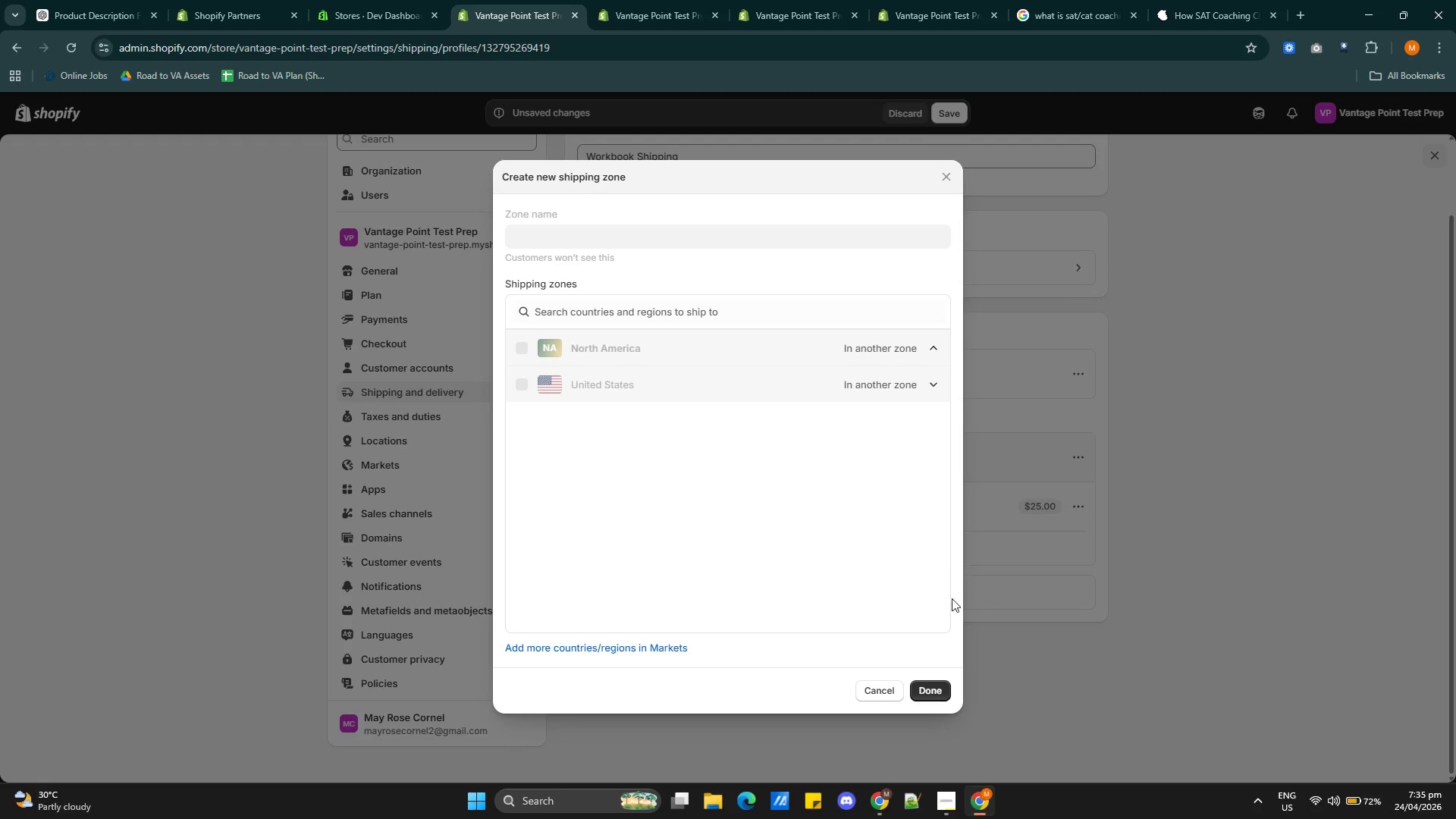 
left_click([887, 687])
 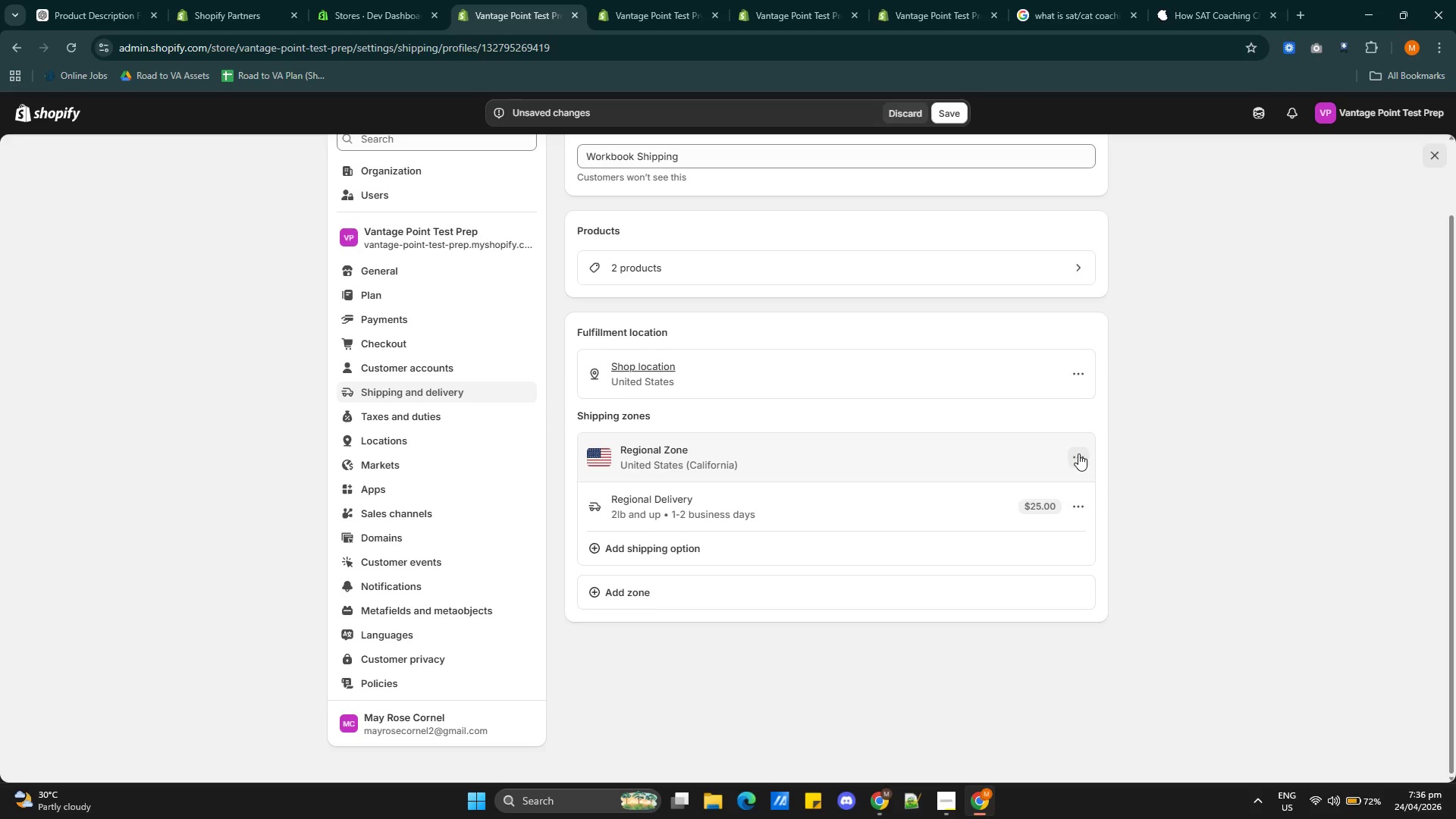 
left_click([1079, 465])
 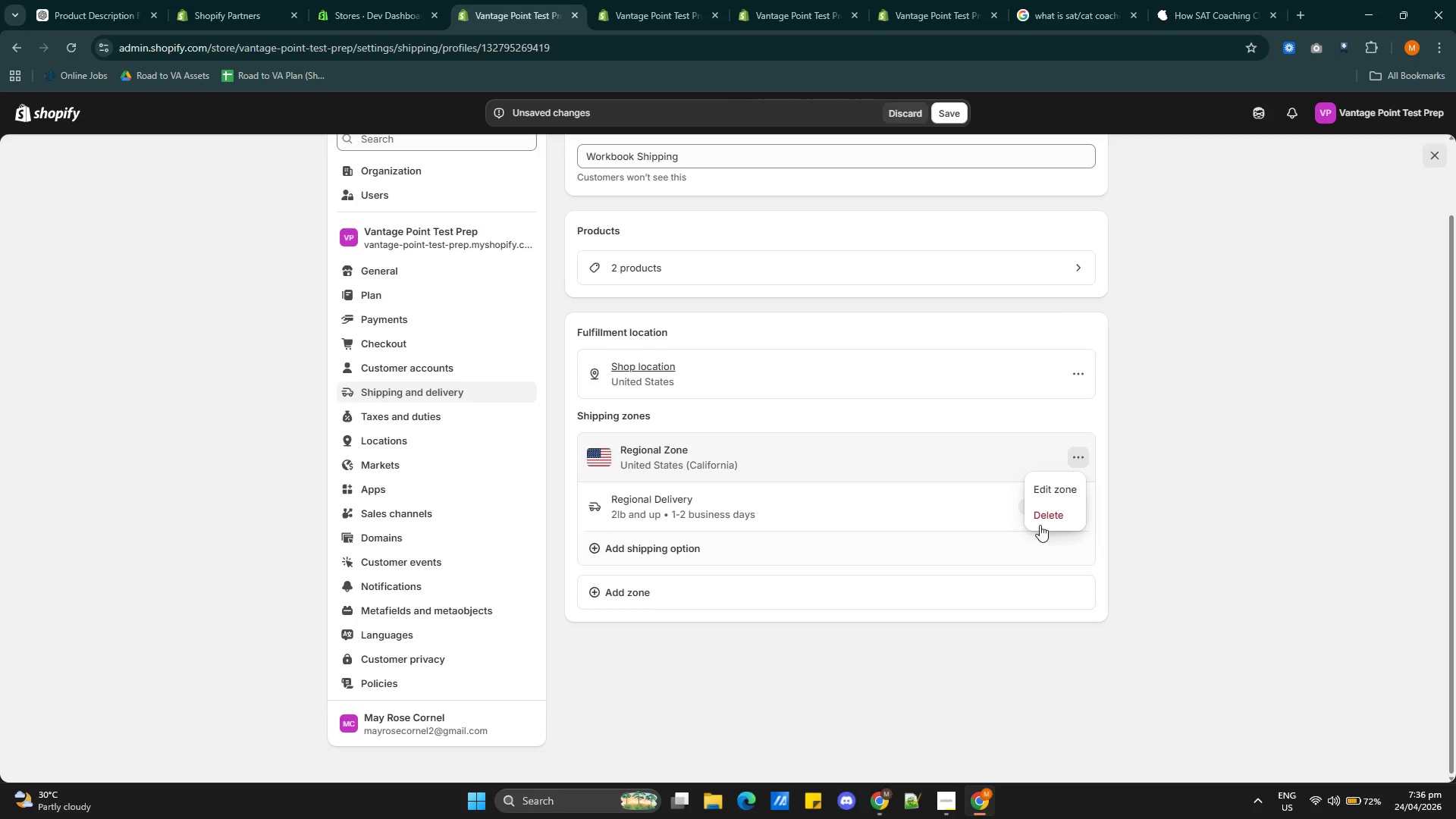 
left_click([1040, 524])
 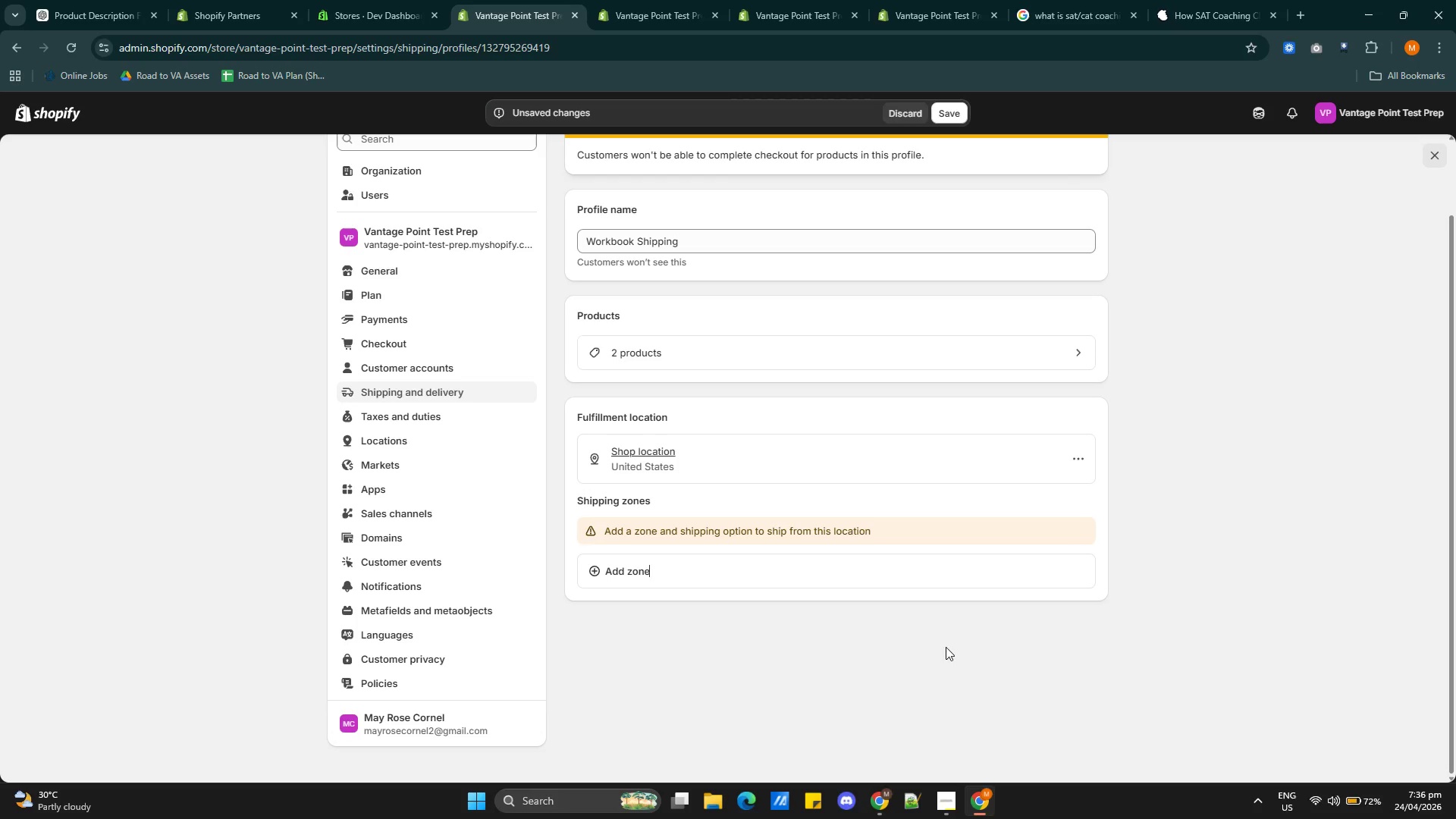 
scroll: coordinate [965, 654], scroll_direction: up, amount: 1.0
 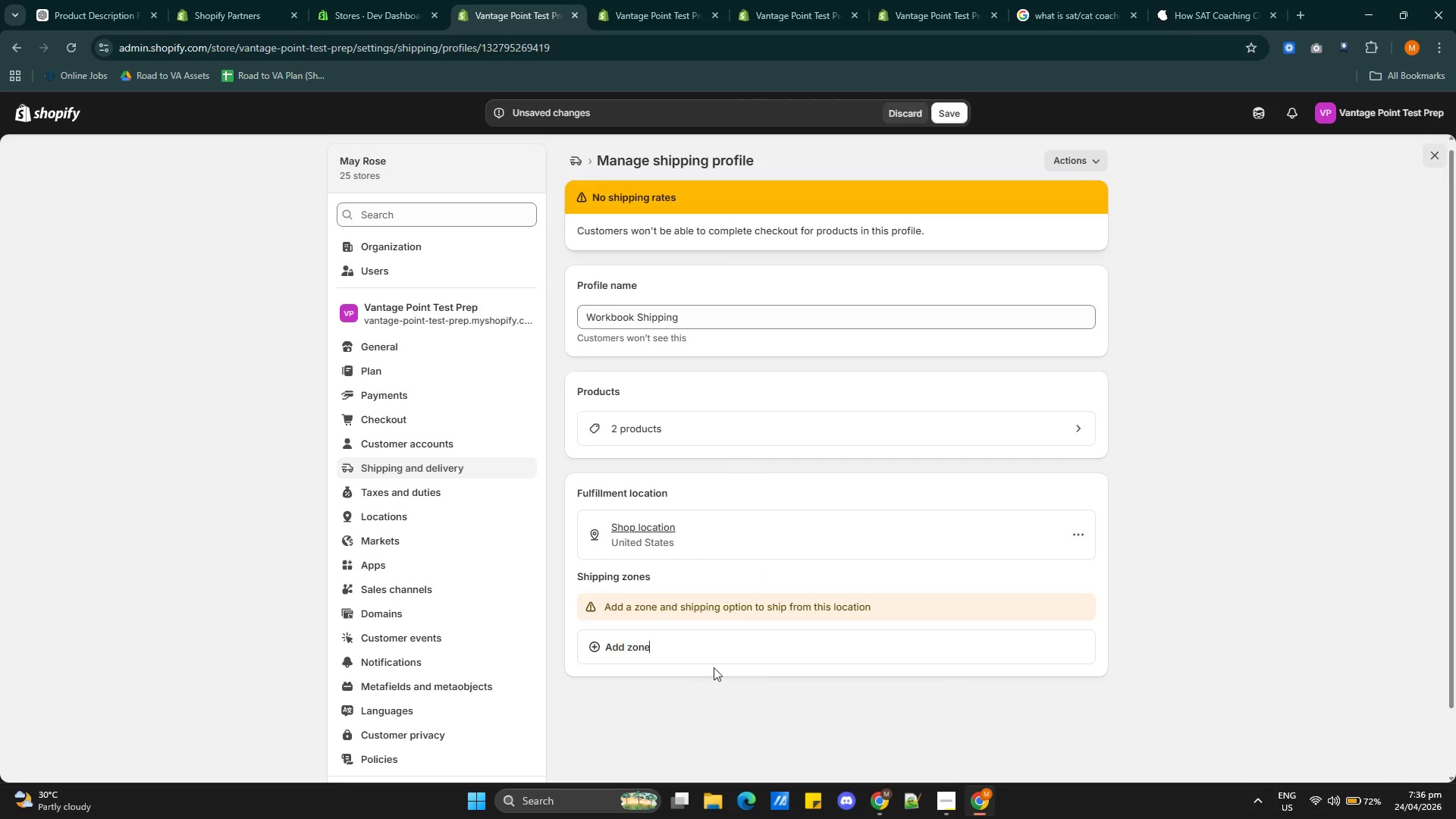 
scroll: coordinate [715, 667], scroll_direction: down, amount: 1.0
 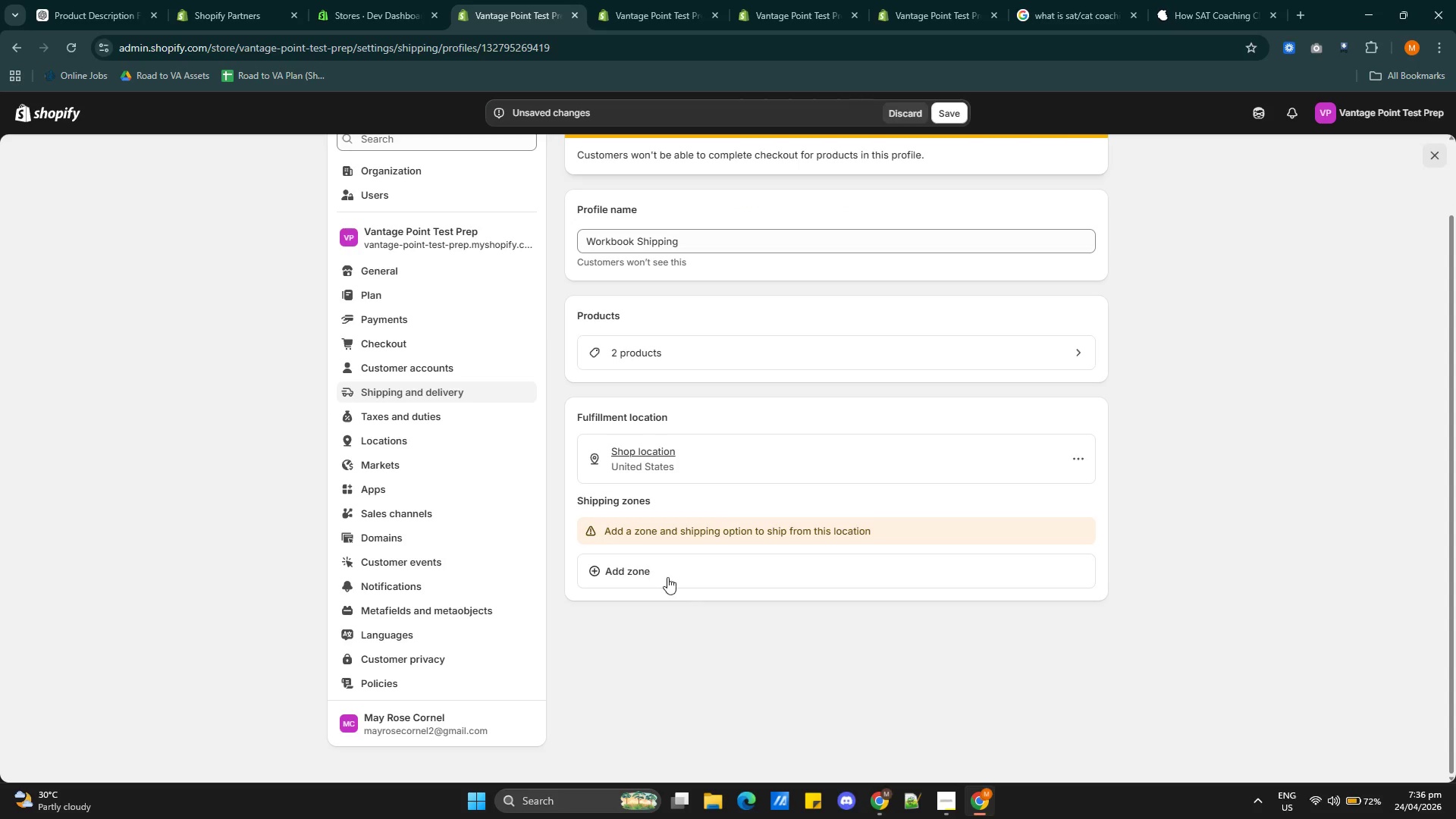 
left_click([661, 567])
 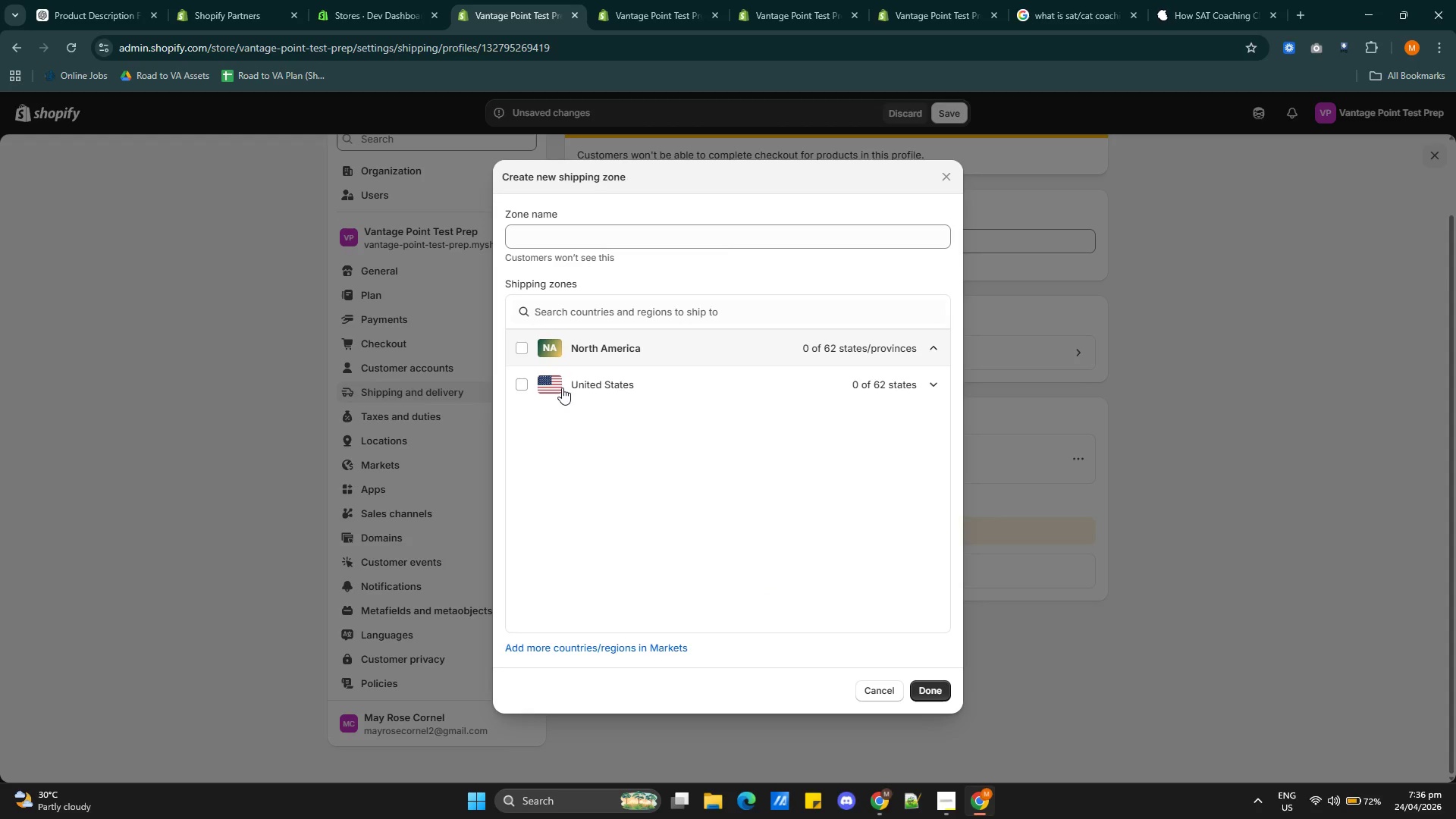 
left_click([930, 384])
 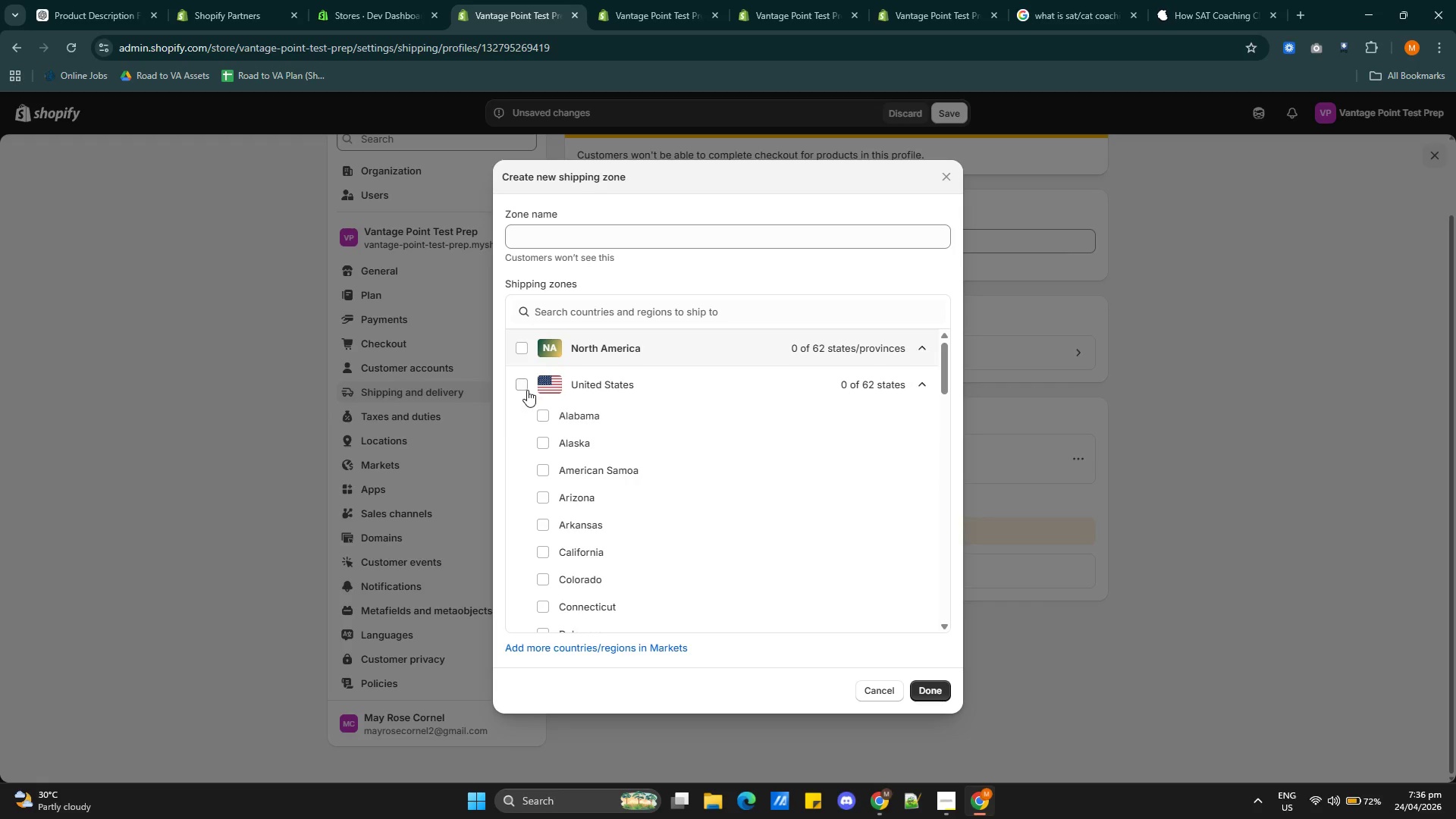 
left_click([520, 386])
 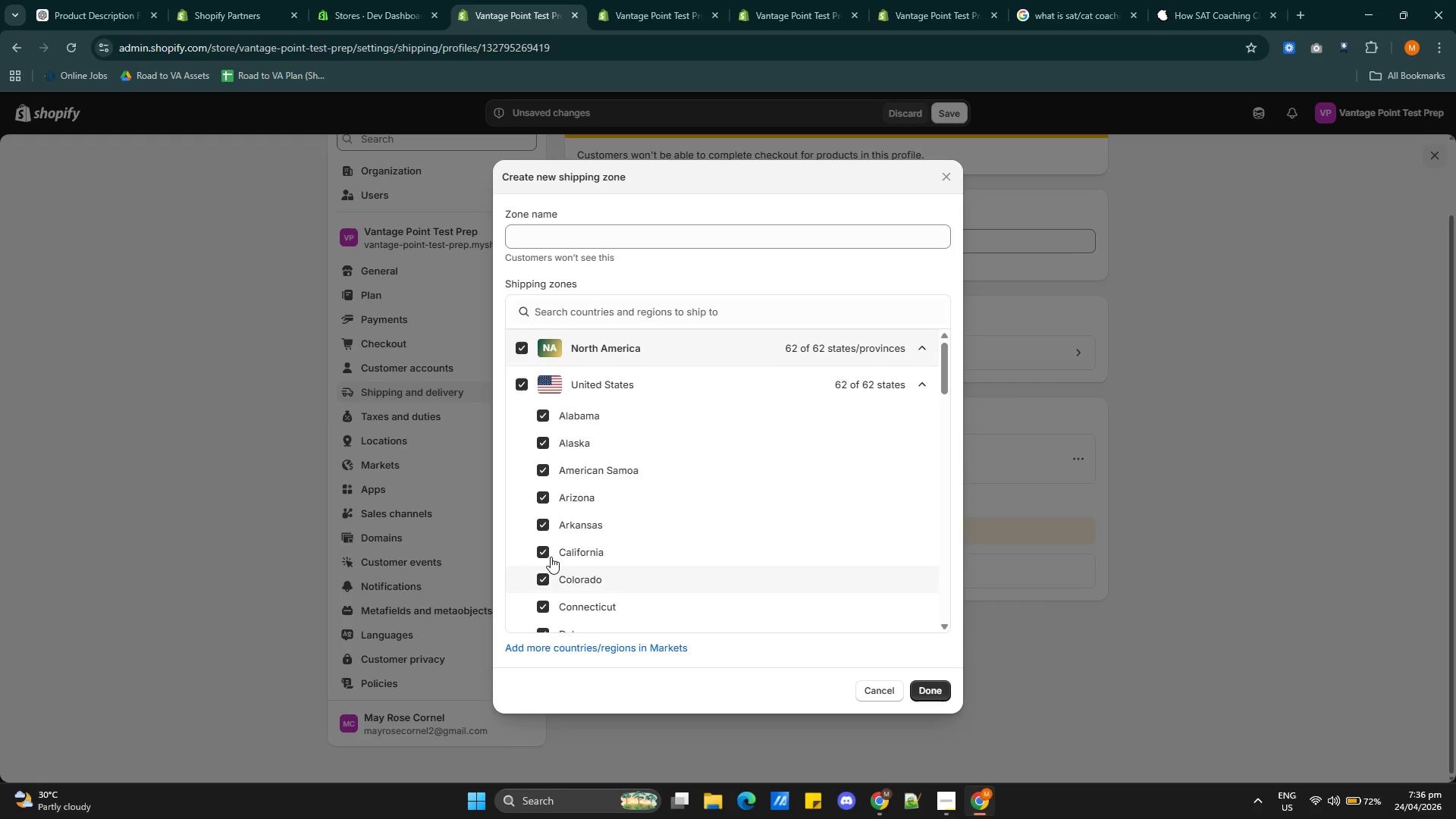 
left_click([543, 551])
 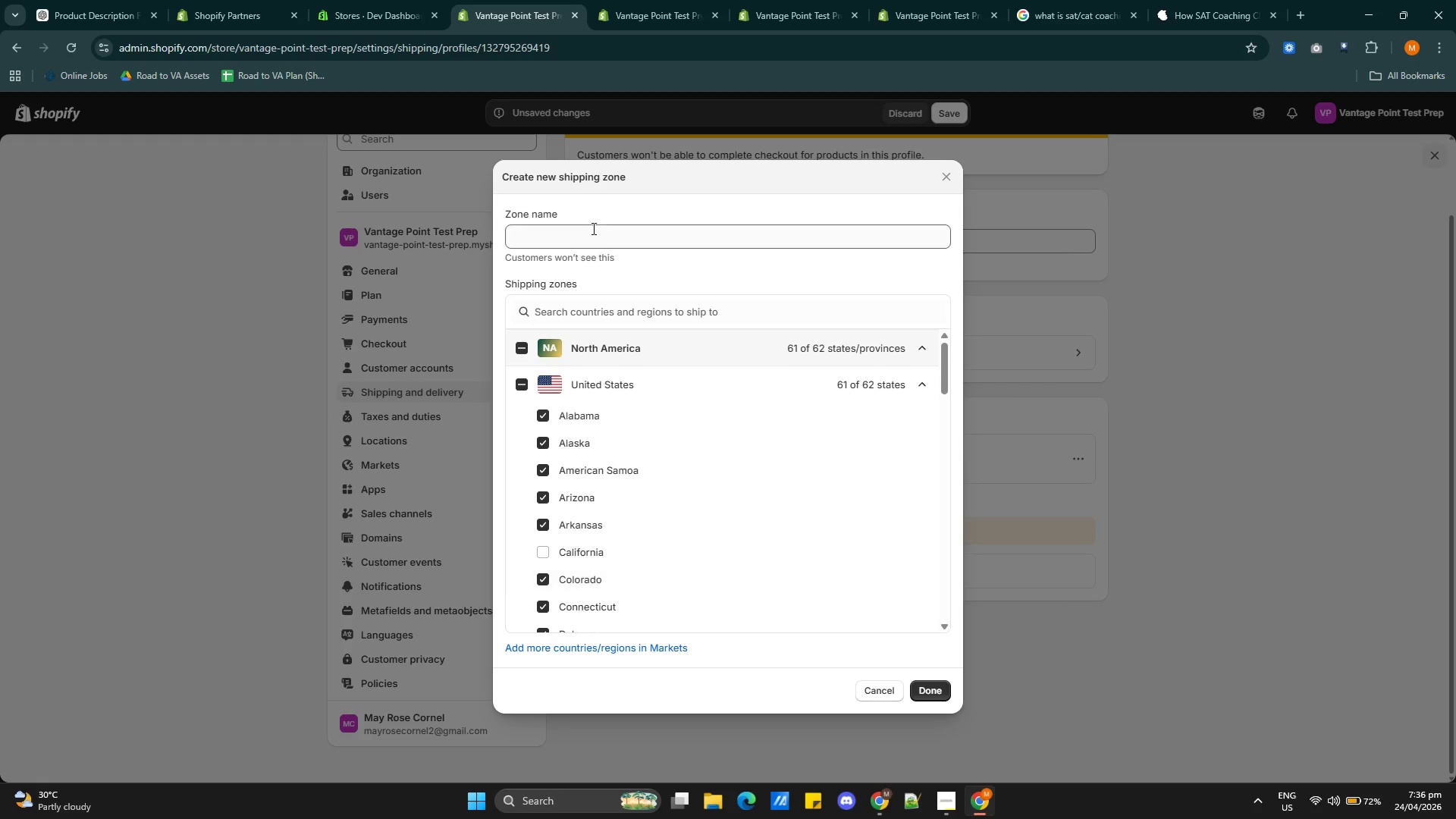 
left_click([565, 238])
 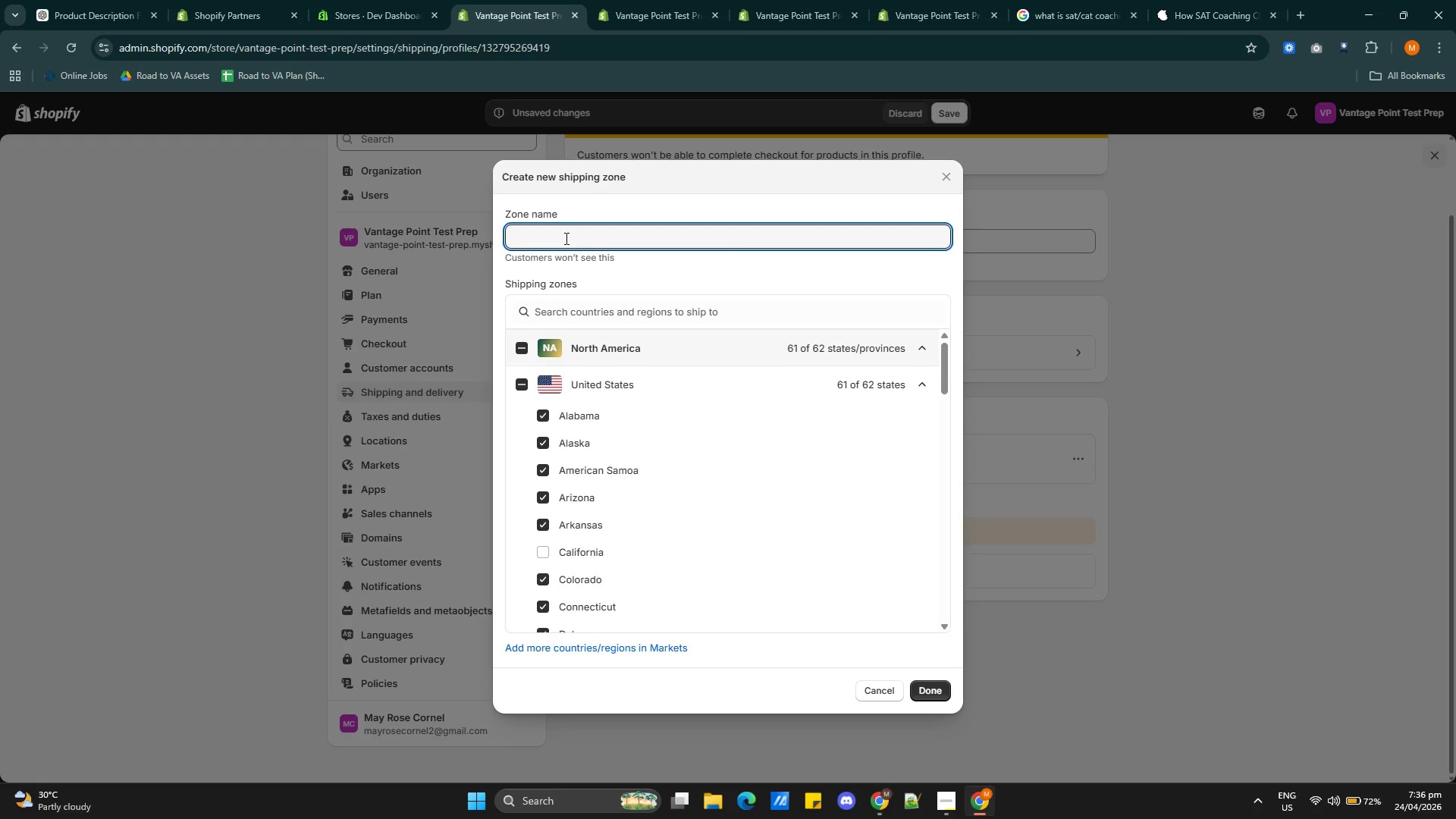 
type(Standard Zone)
 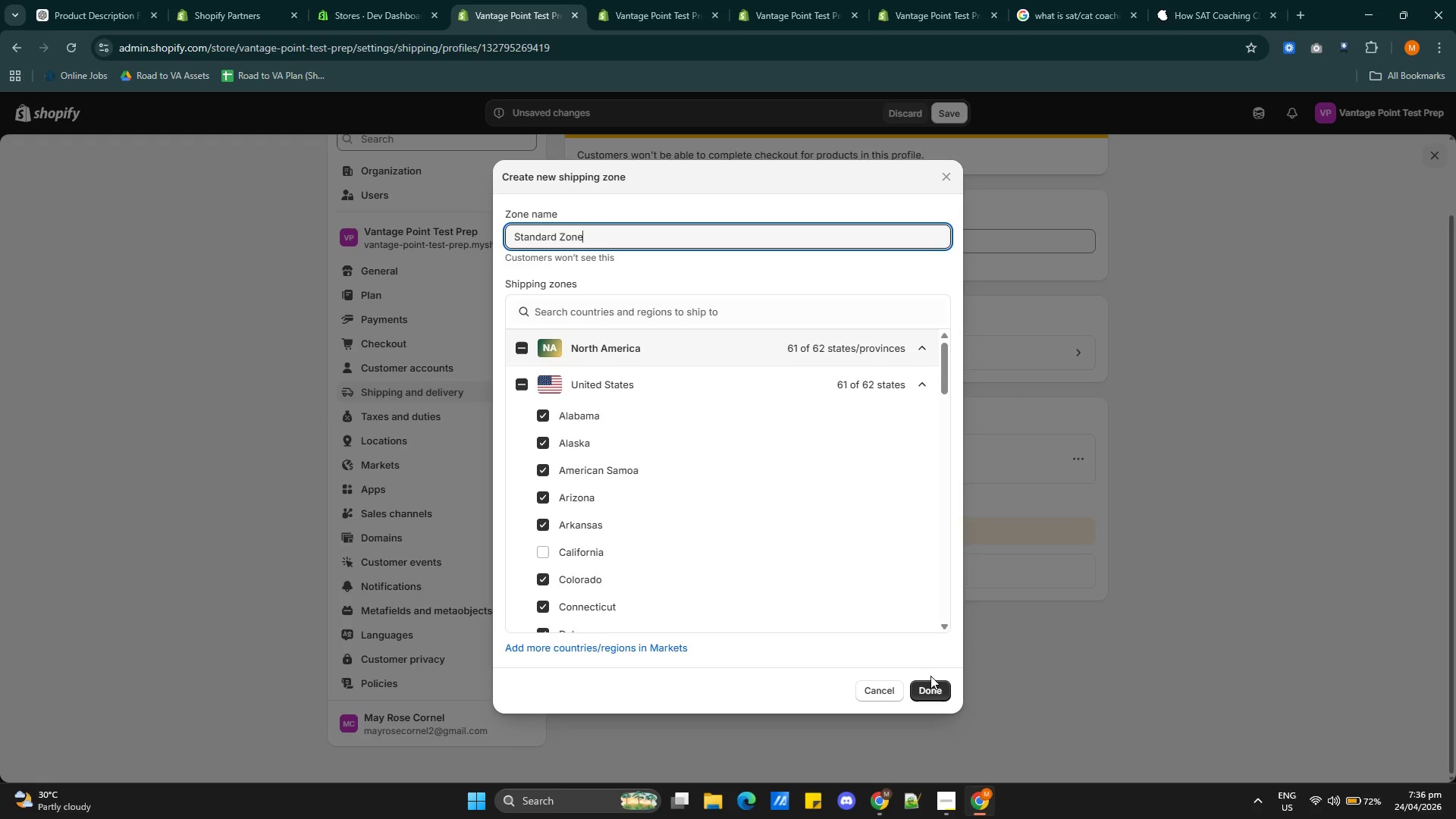 
left_click([935, 679])
 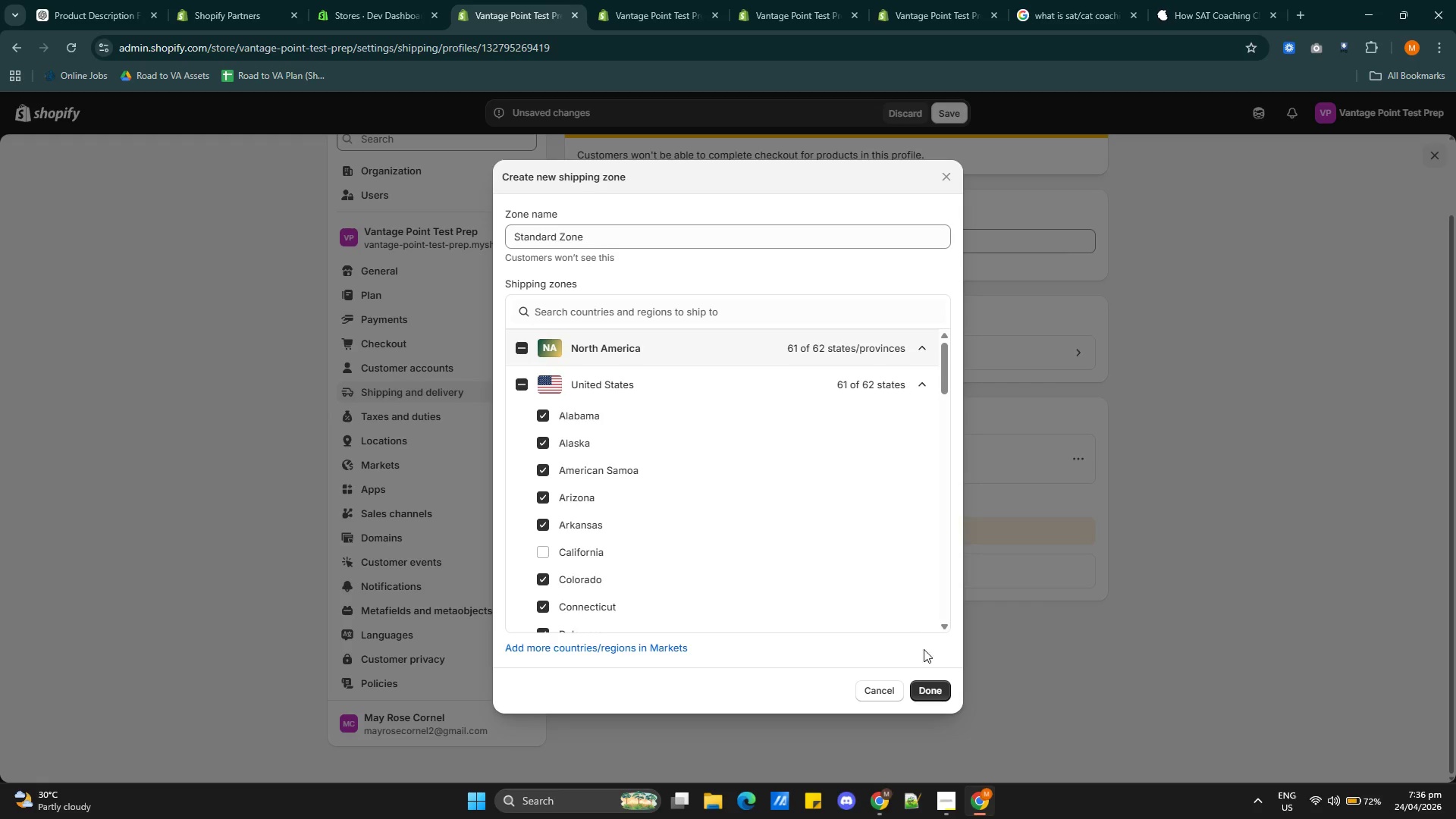 
left_click([936, 689])
 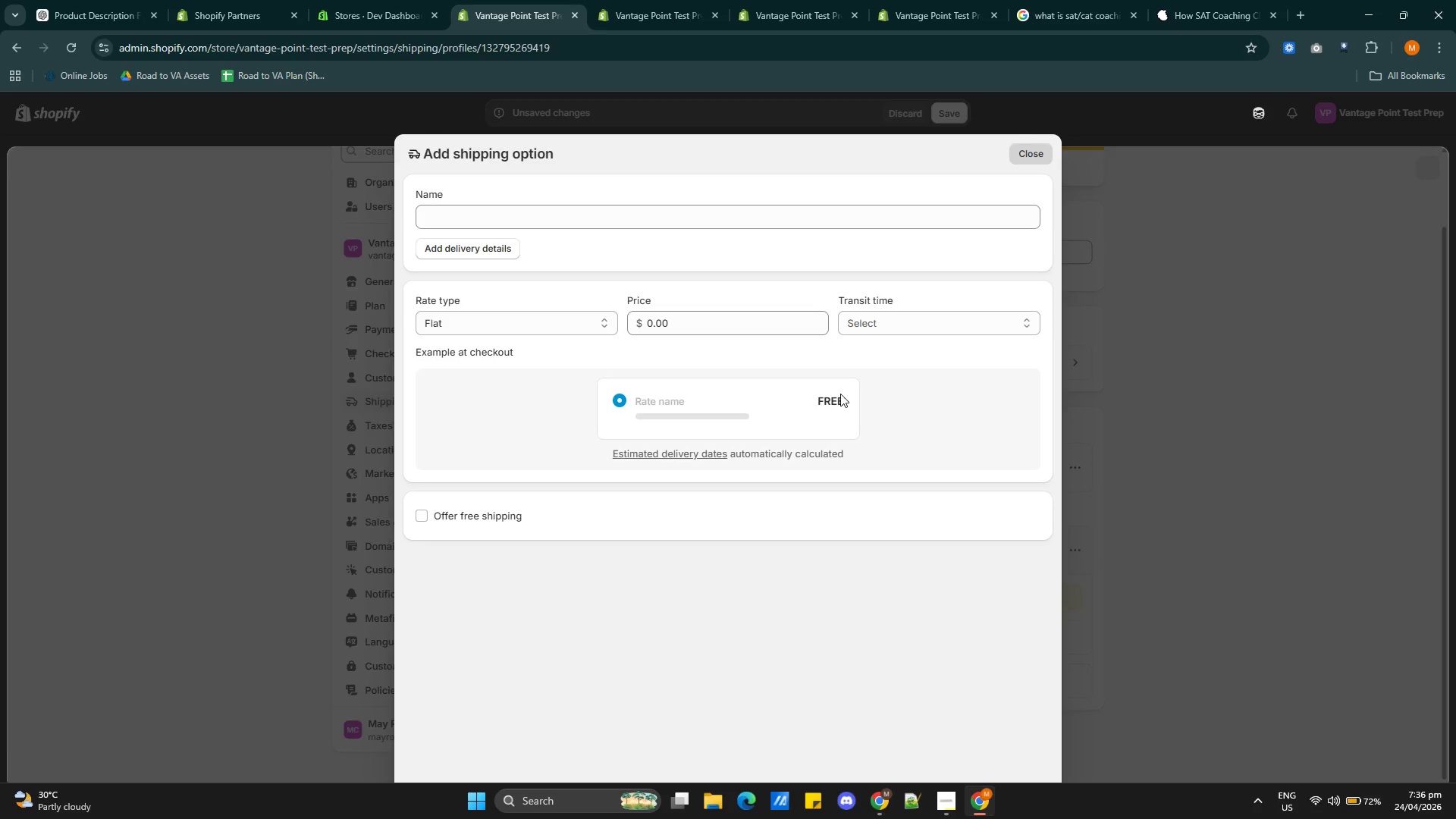 
wait(5.98)
 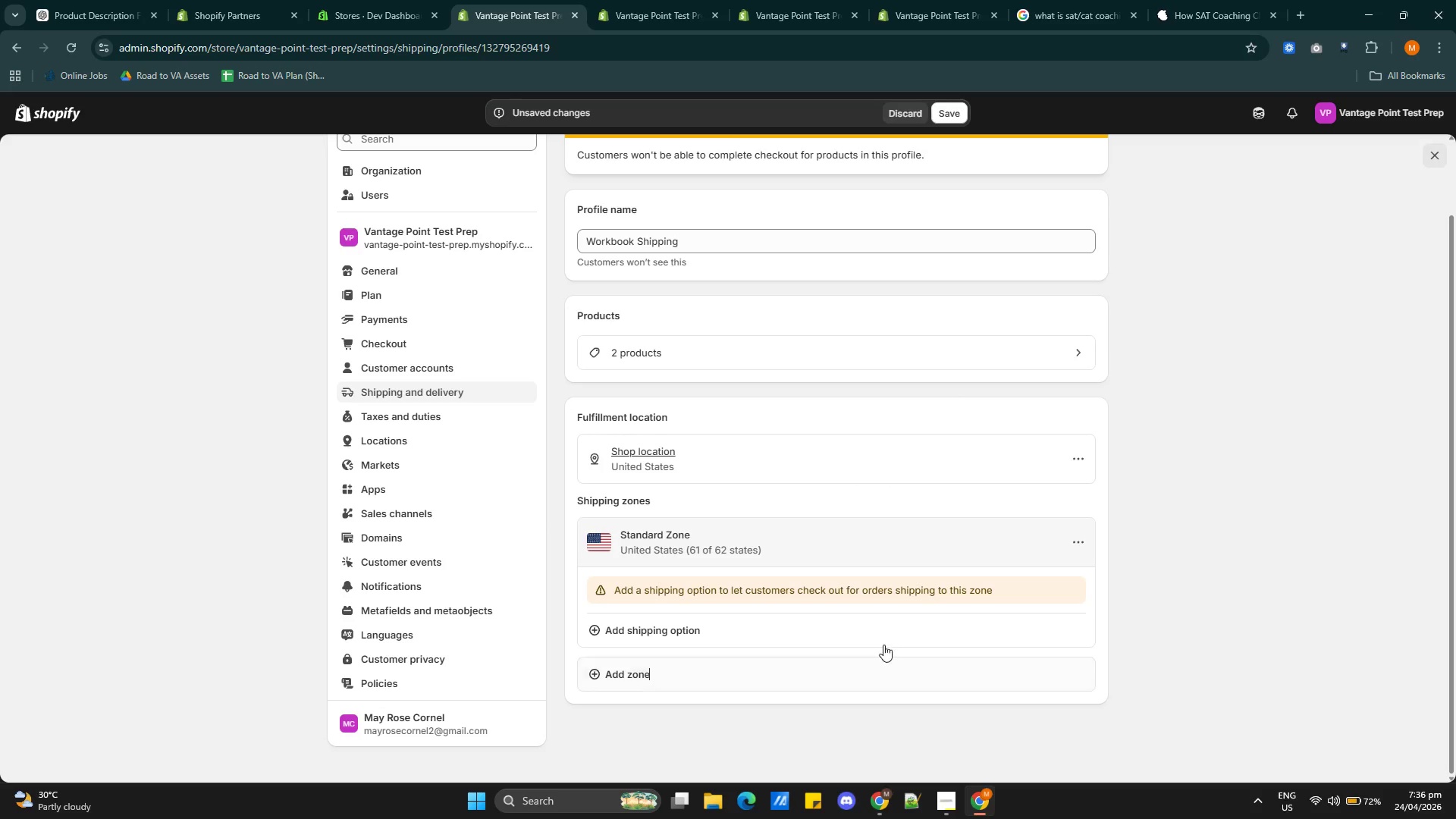 
left_click([482, 228])
 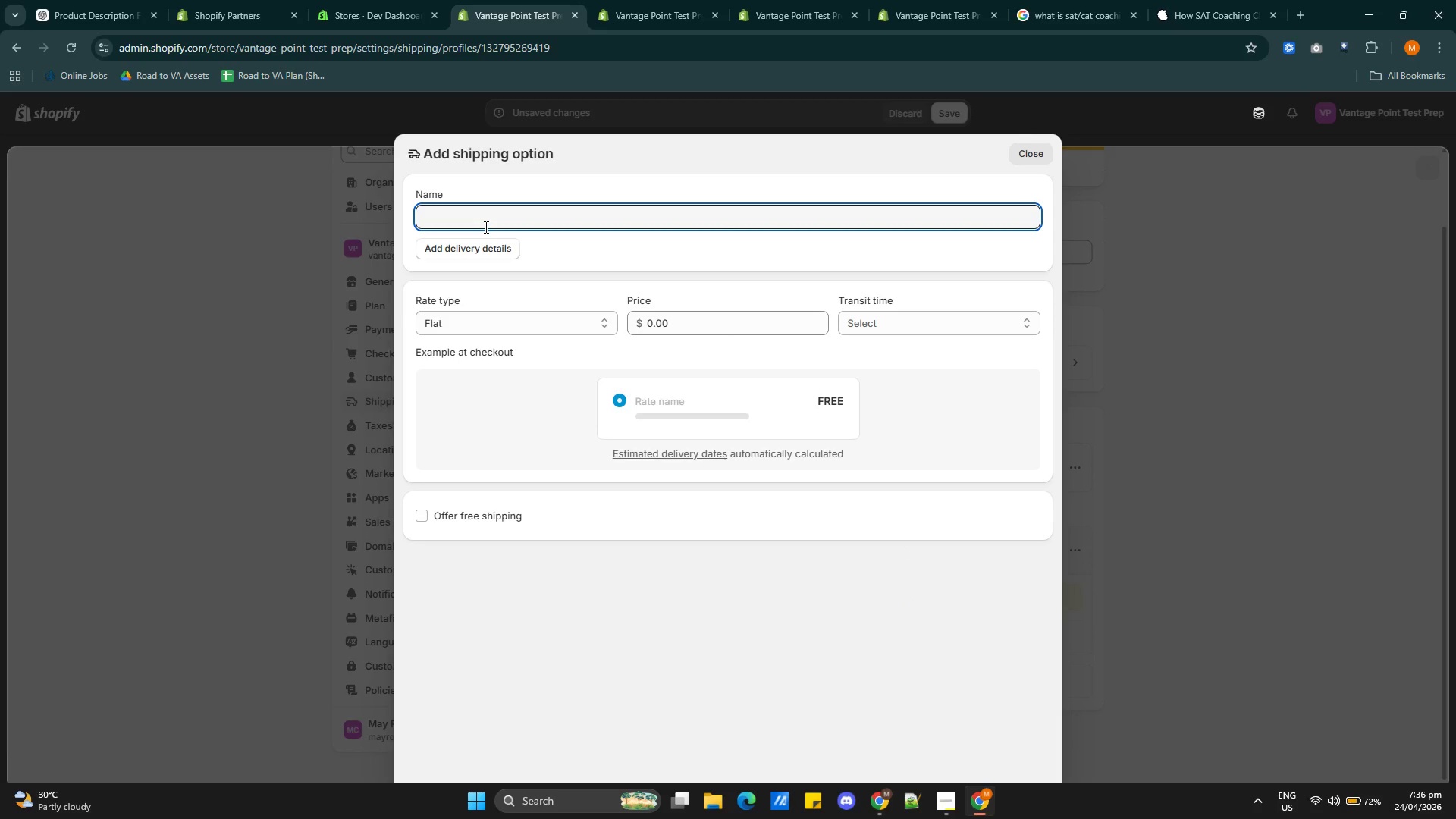 
type(Standard Delivery)
 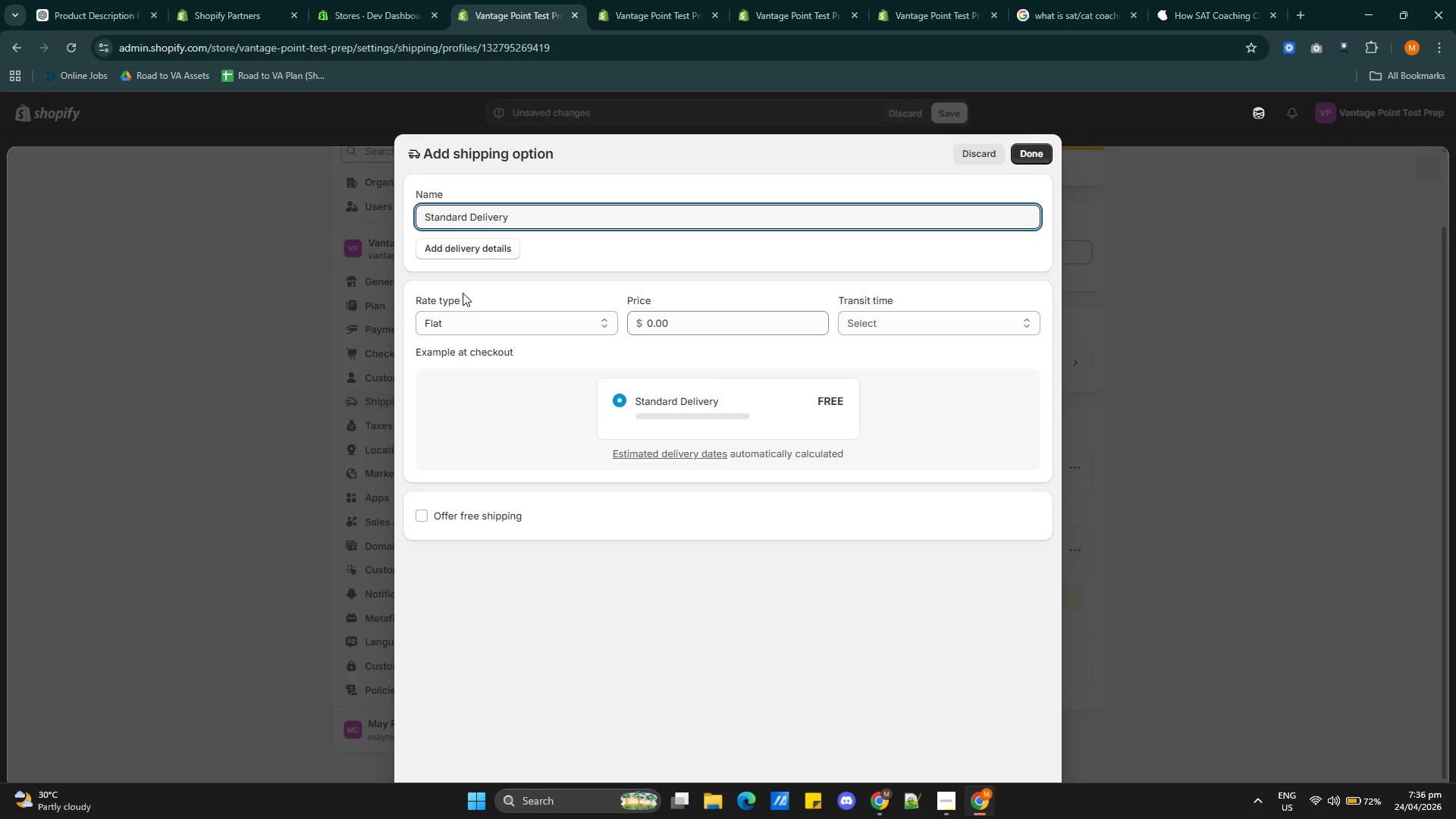 
left_click([474, 327])
 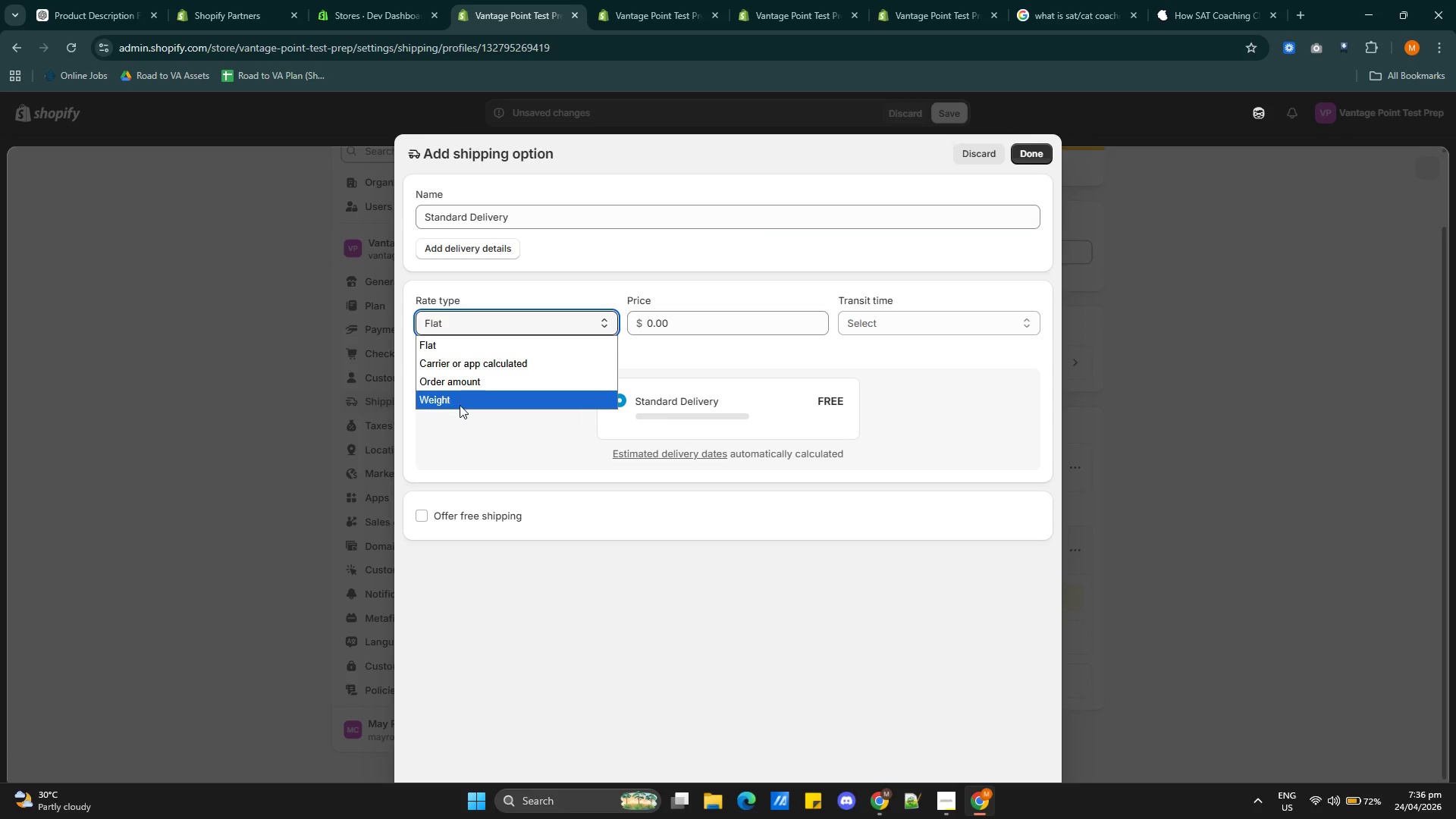 
left_click([460, 406])
 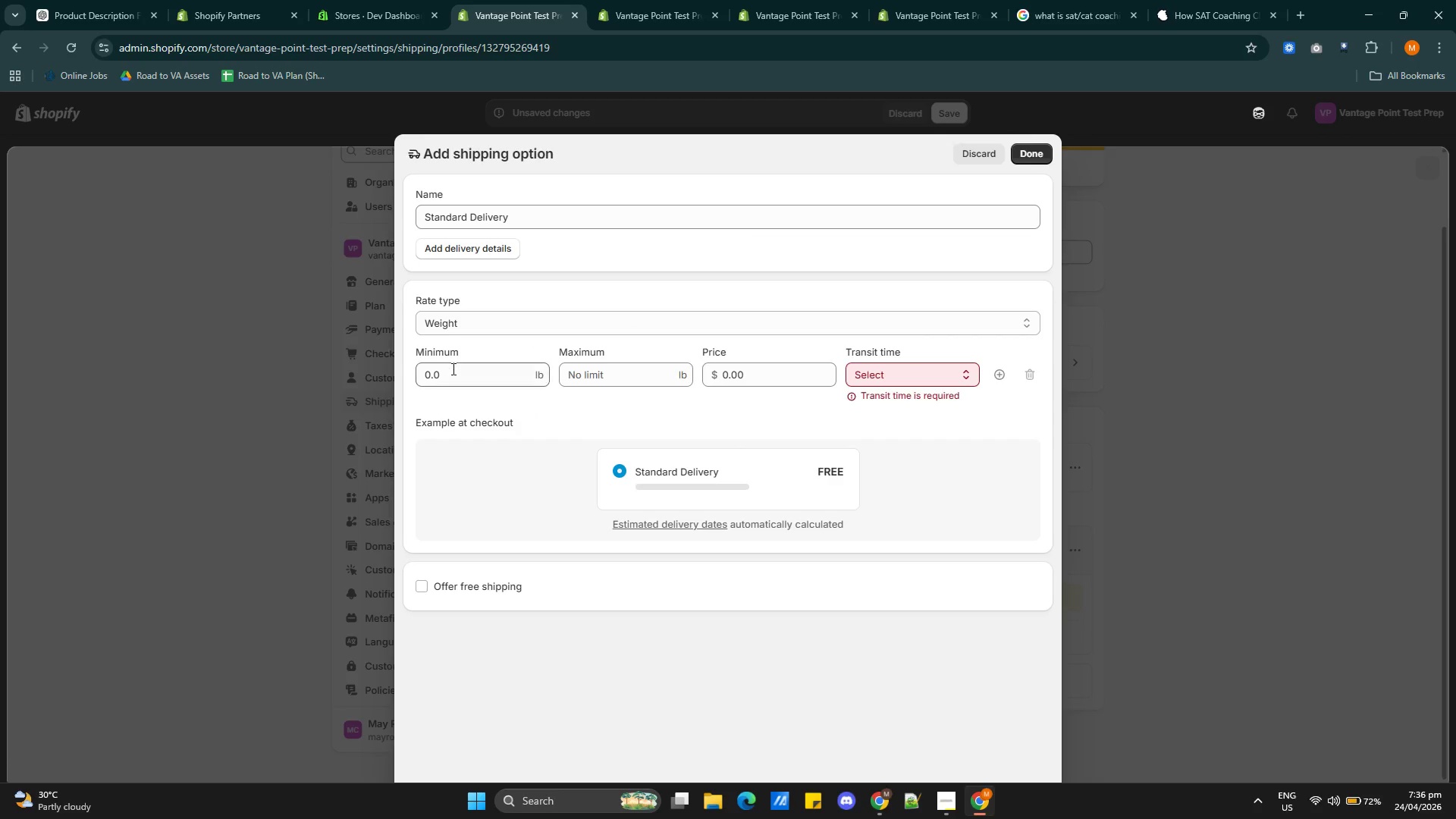 
double_click([452, 369])
 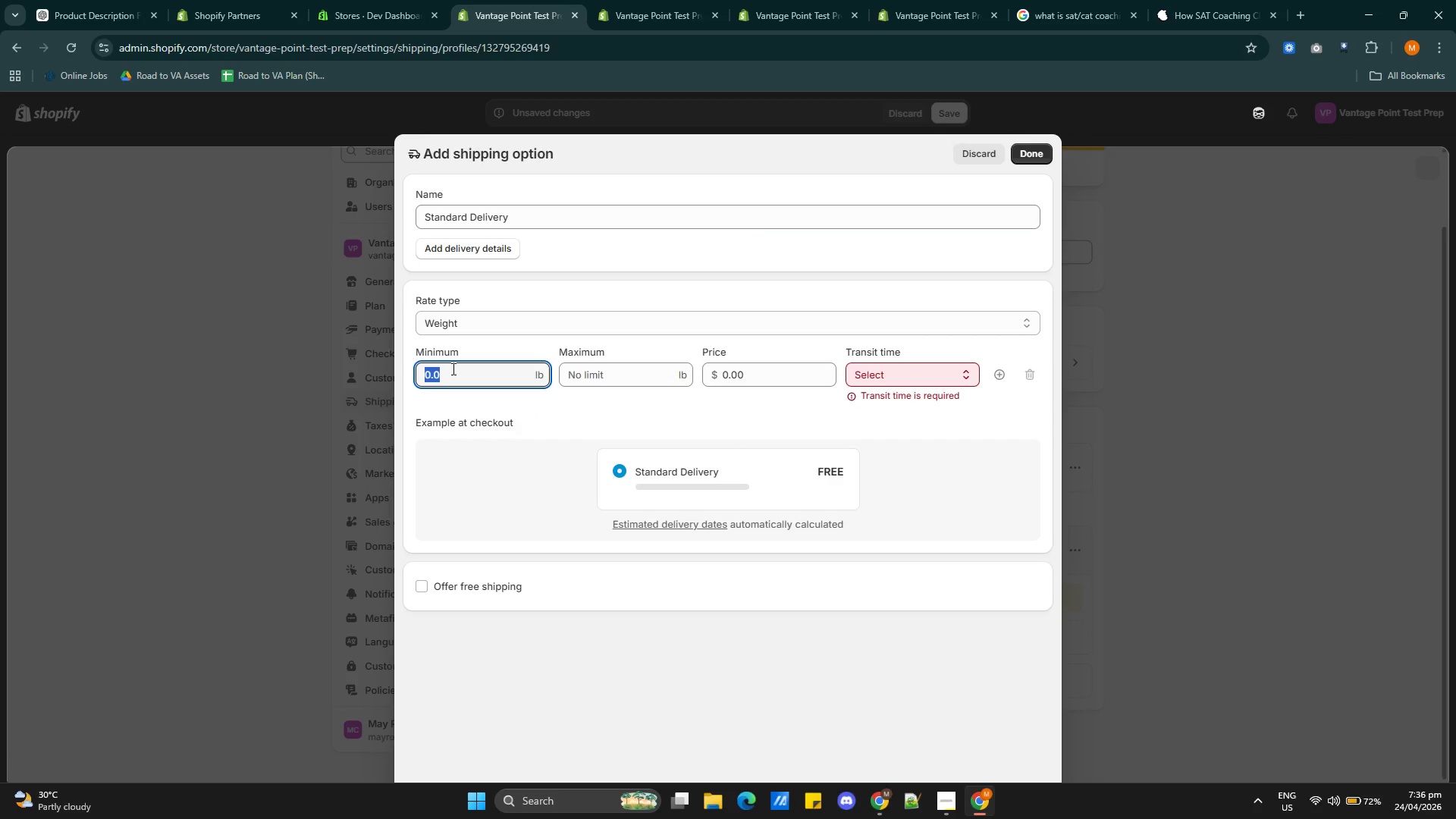 
triple_click([452, 369])
 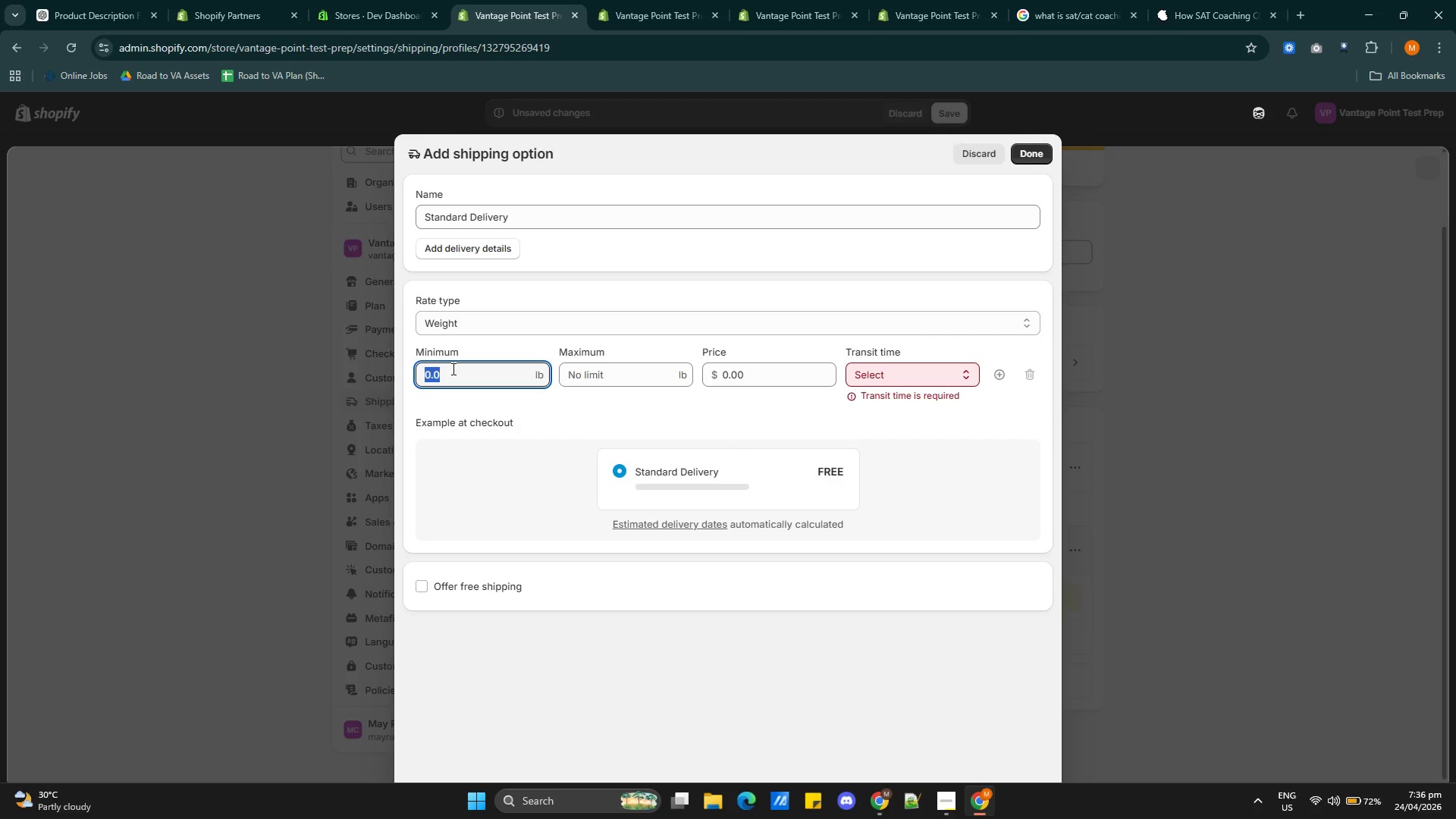 
key(2)
 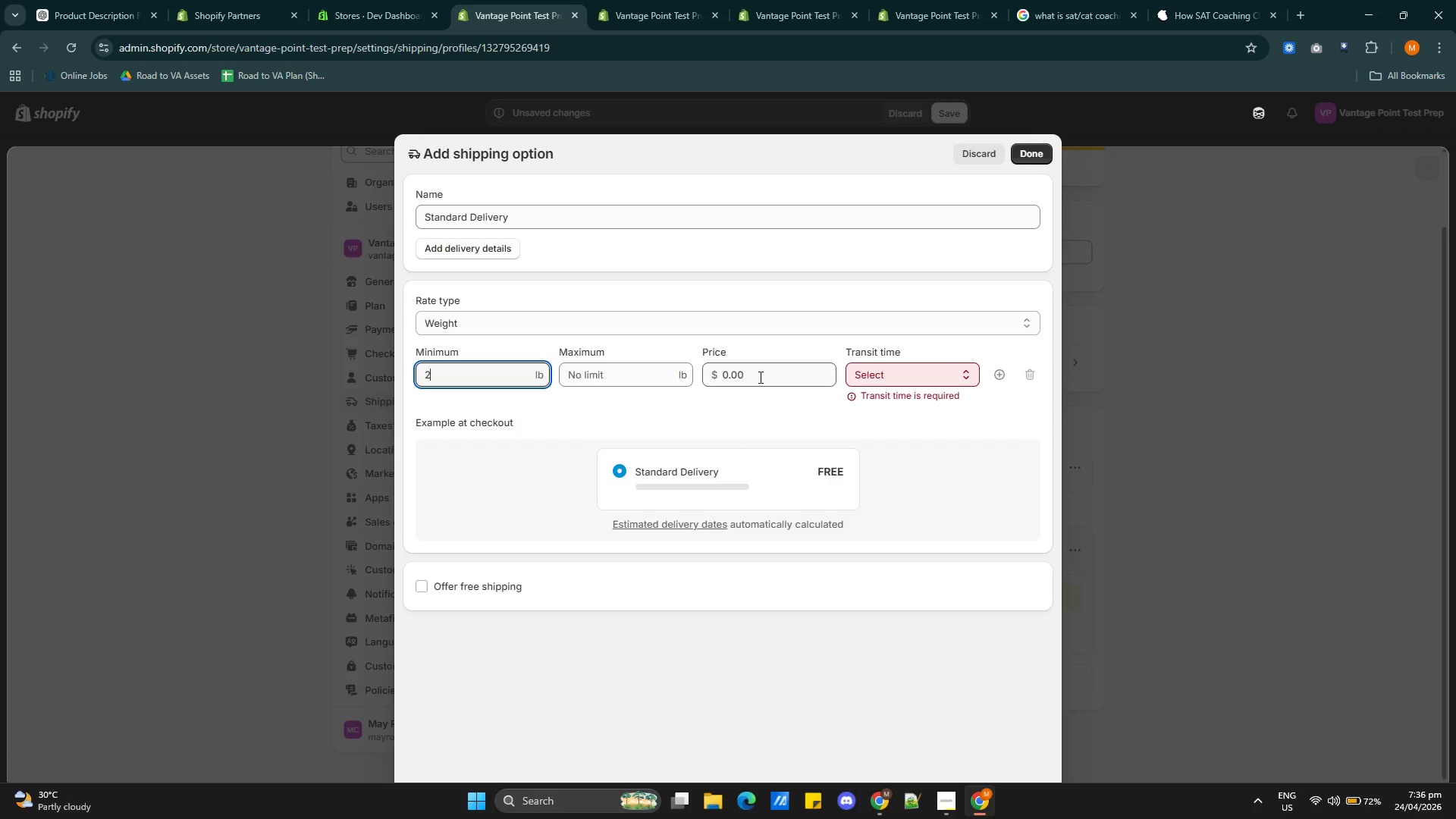 
double_click([758, 377])
 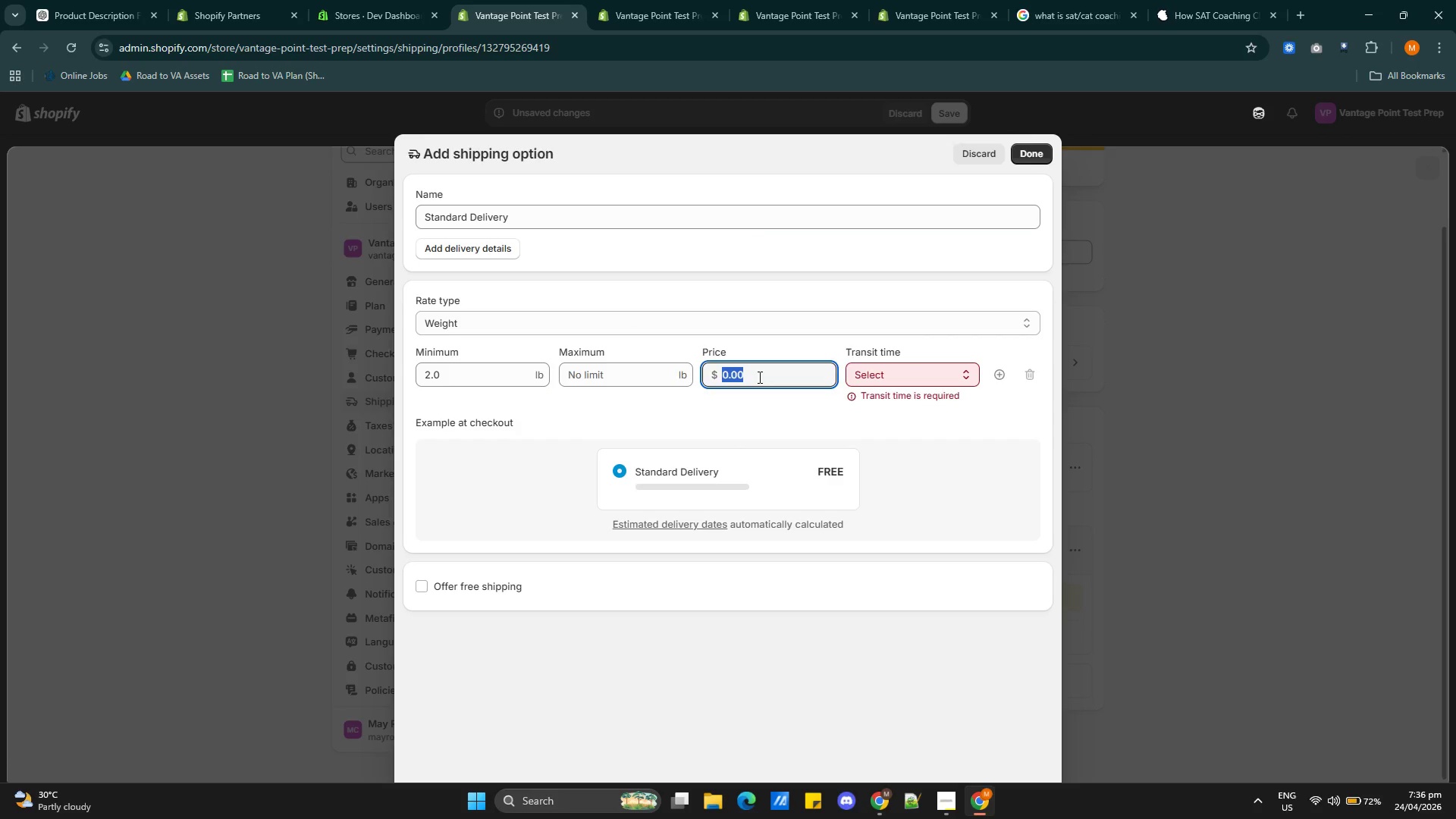 
type(10)
 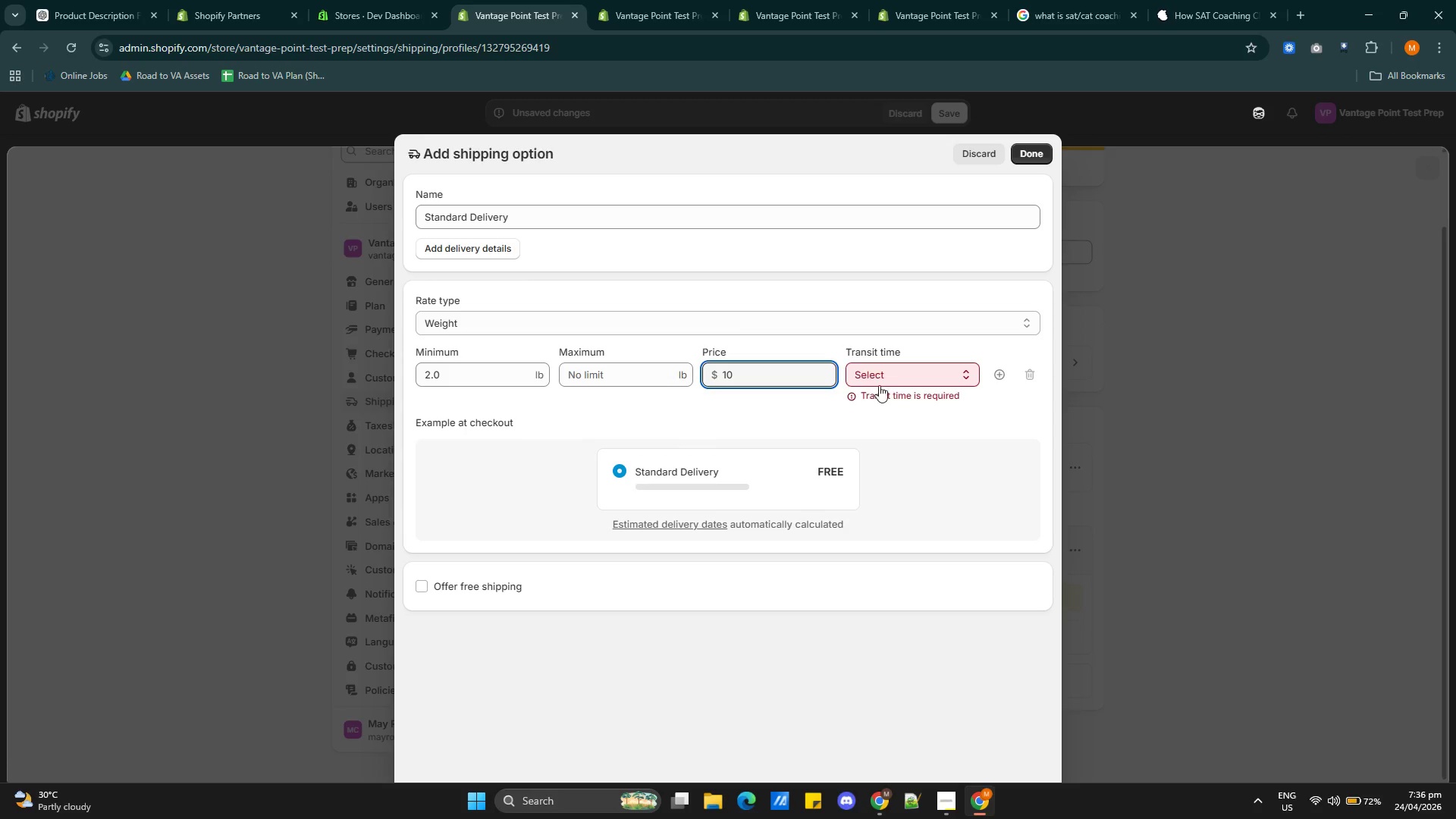 
left_click([891, 375])
 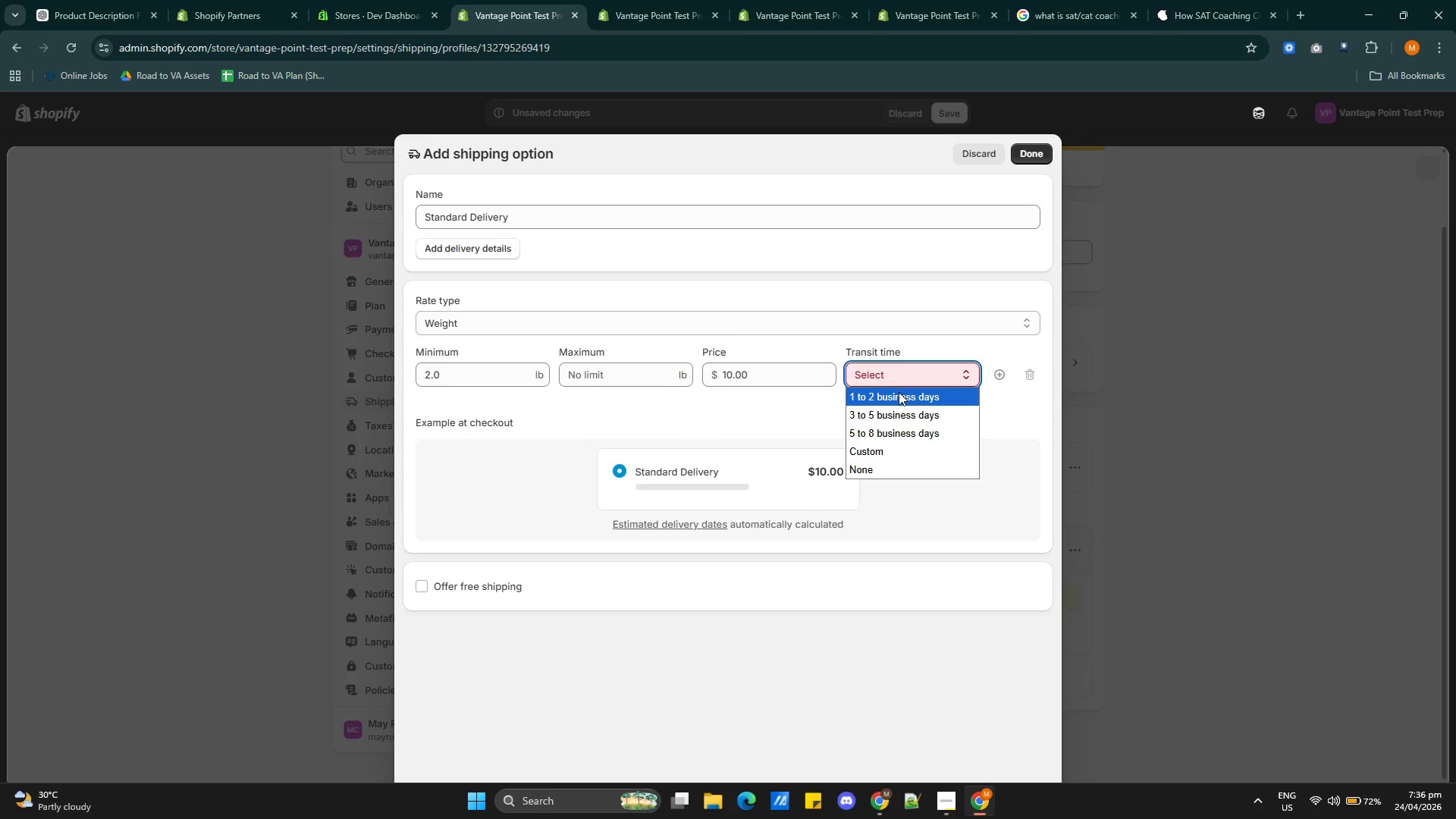 
left_click([899, 392])
 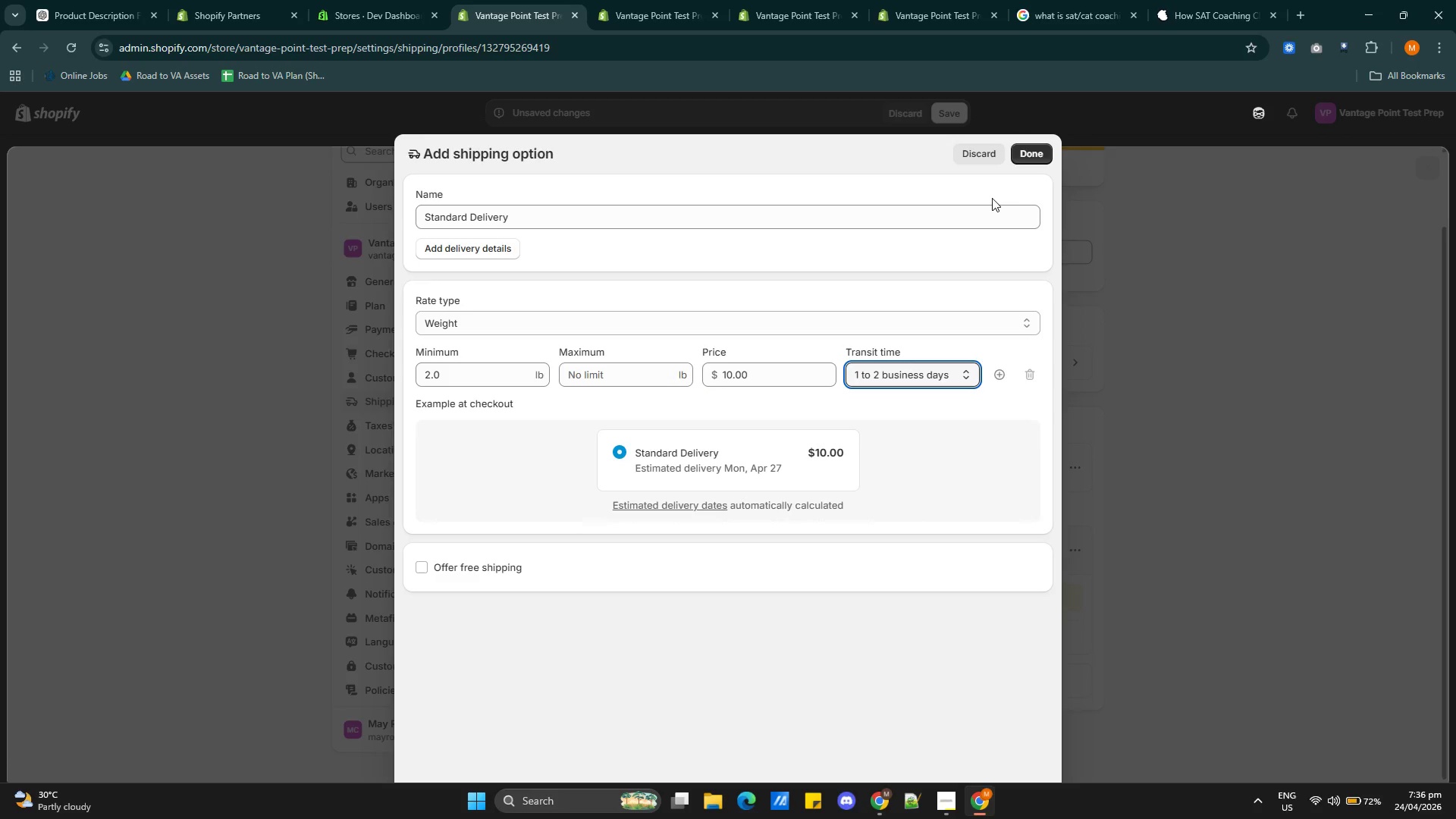 
left_click([1025, 157])
 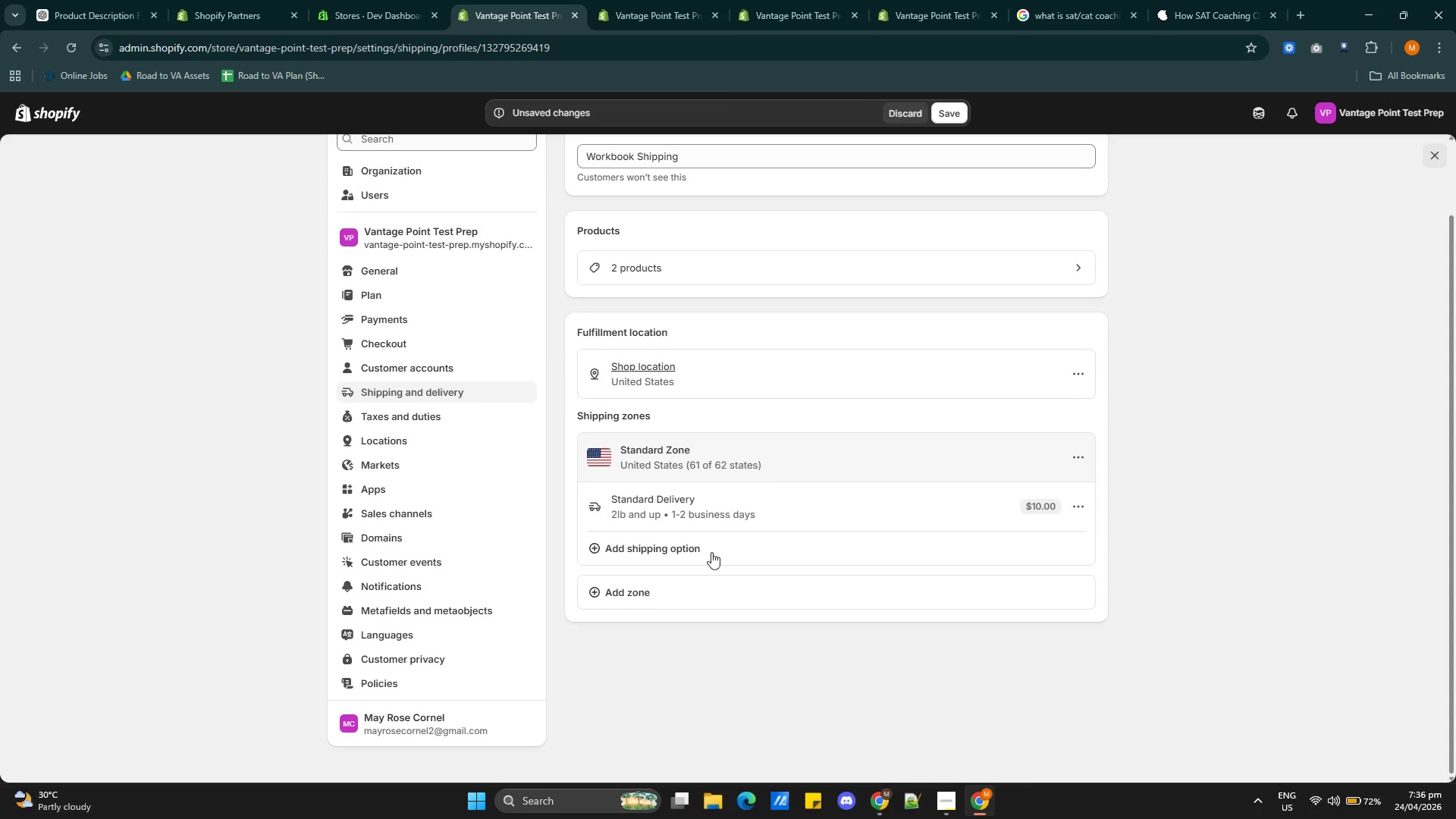 
left_click([626, 592])
 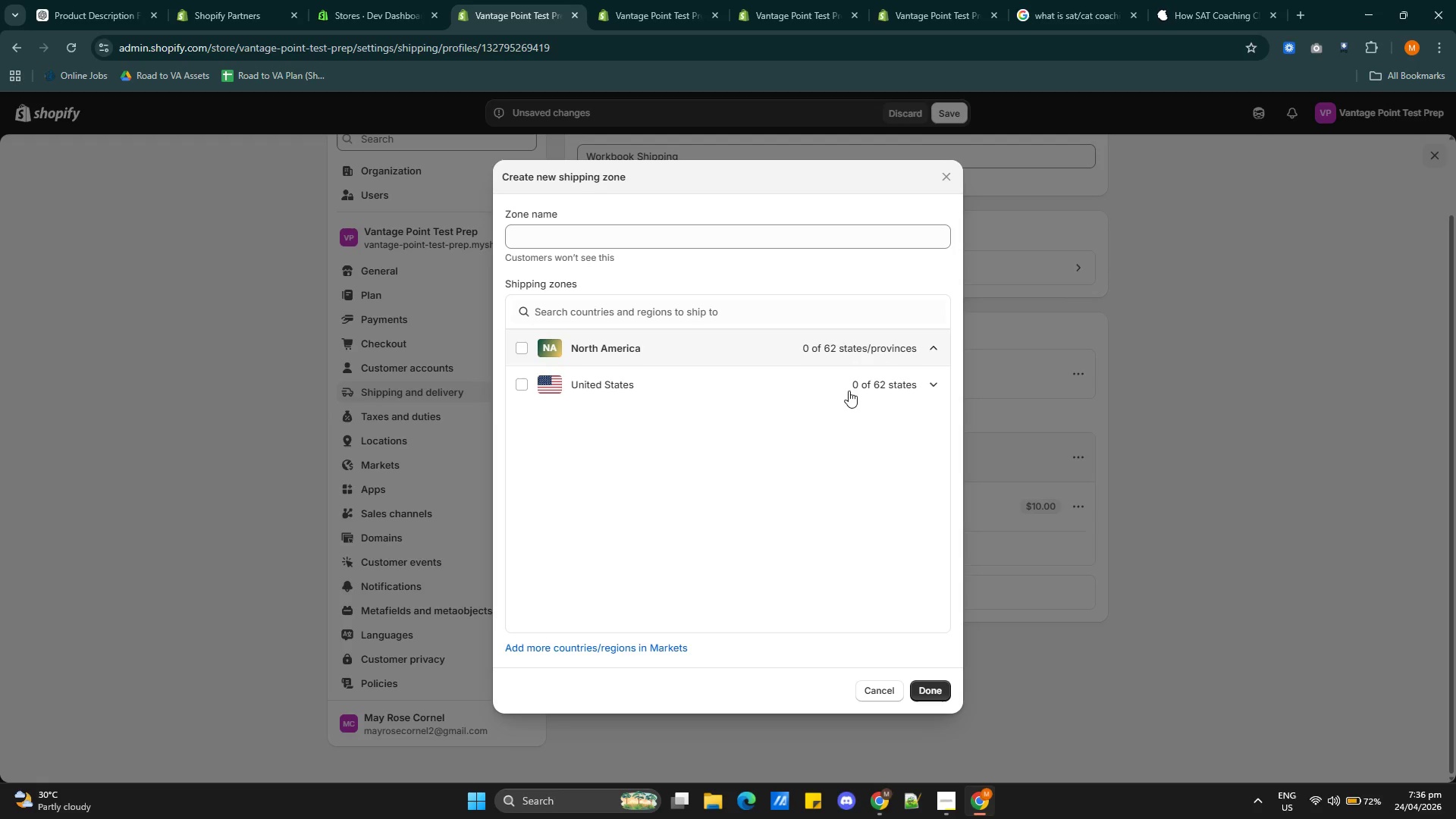 
left_click([930, 386])
 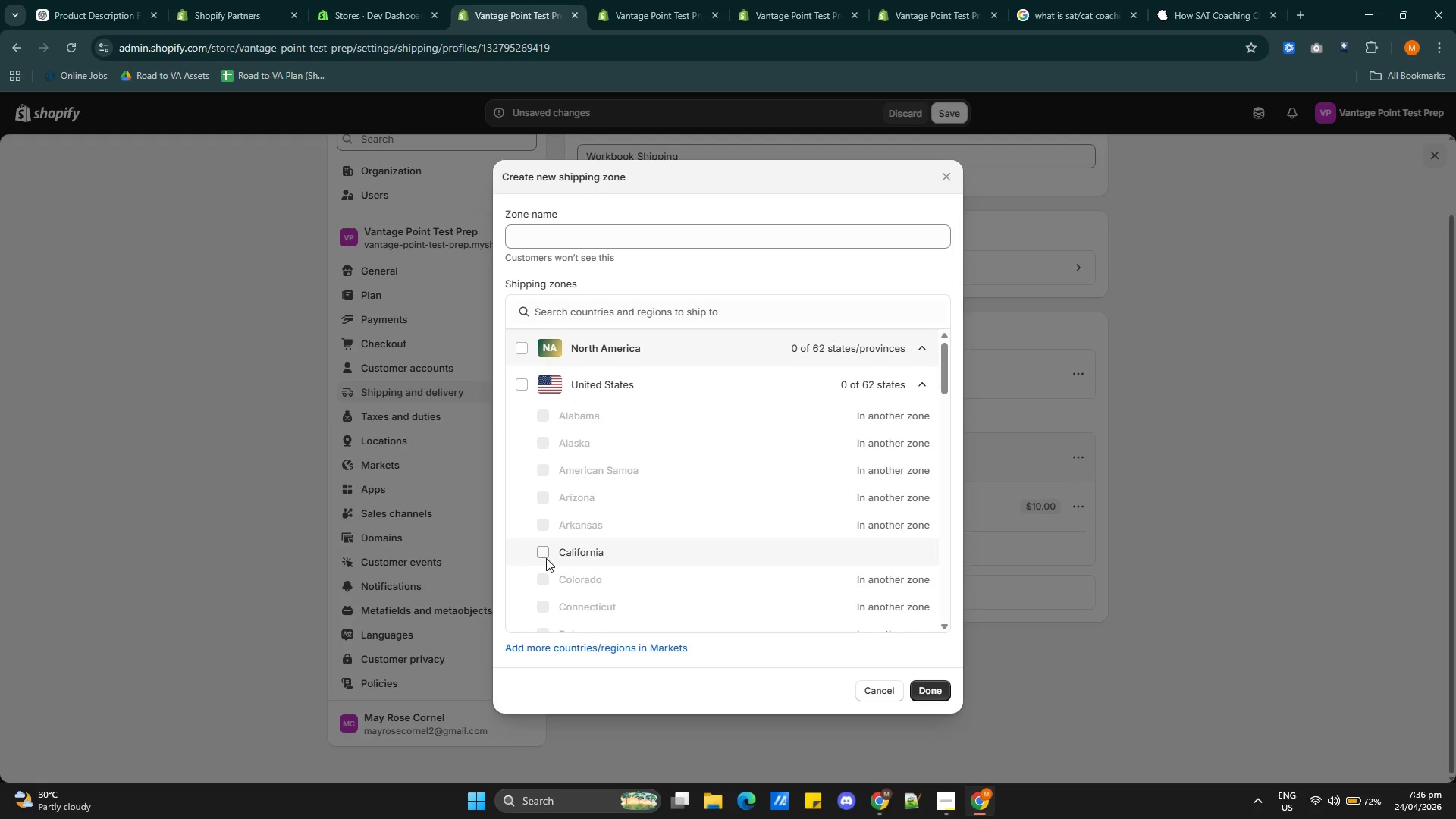 
left_click([543, 554])
 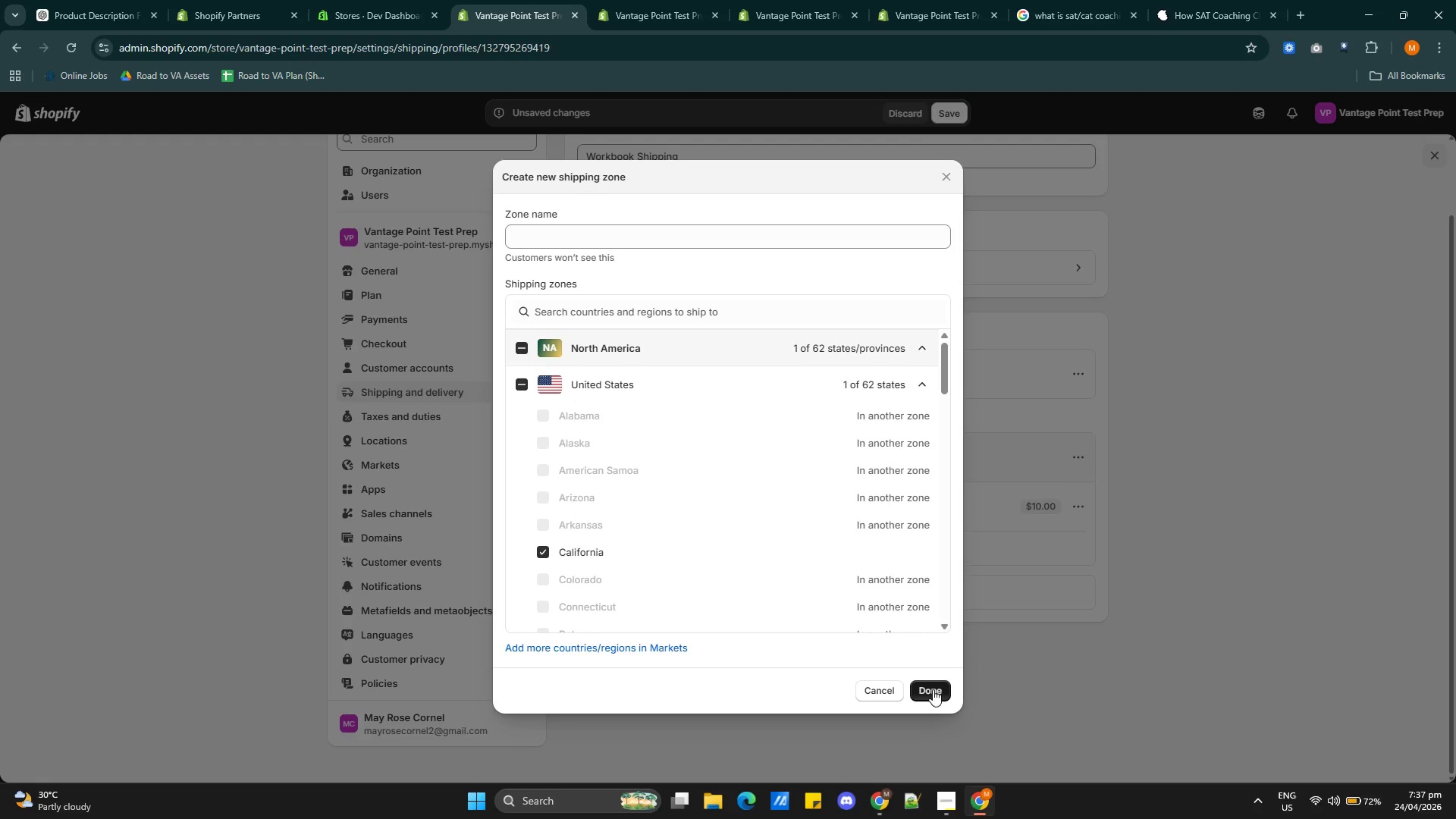 
left_click([629, 235])
 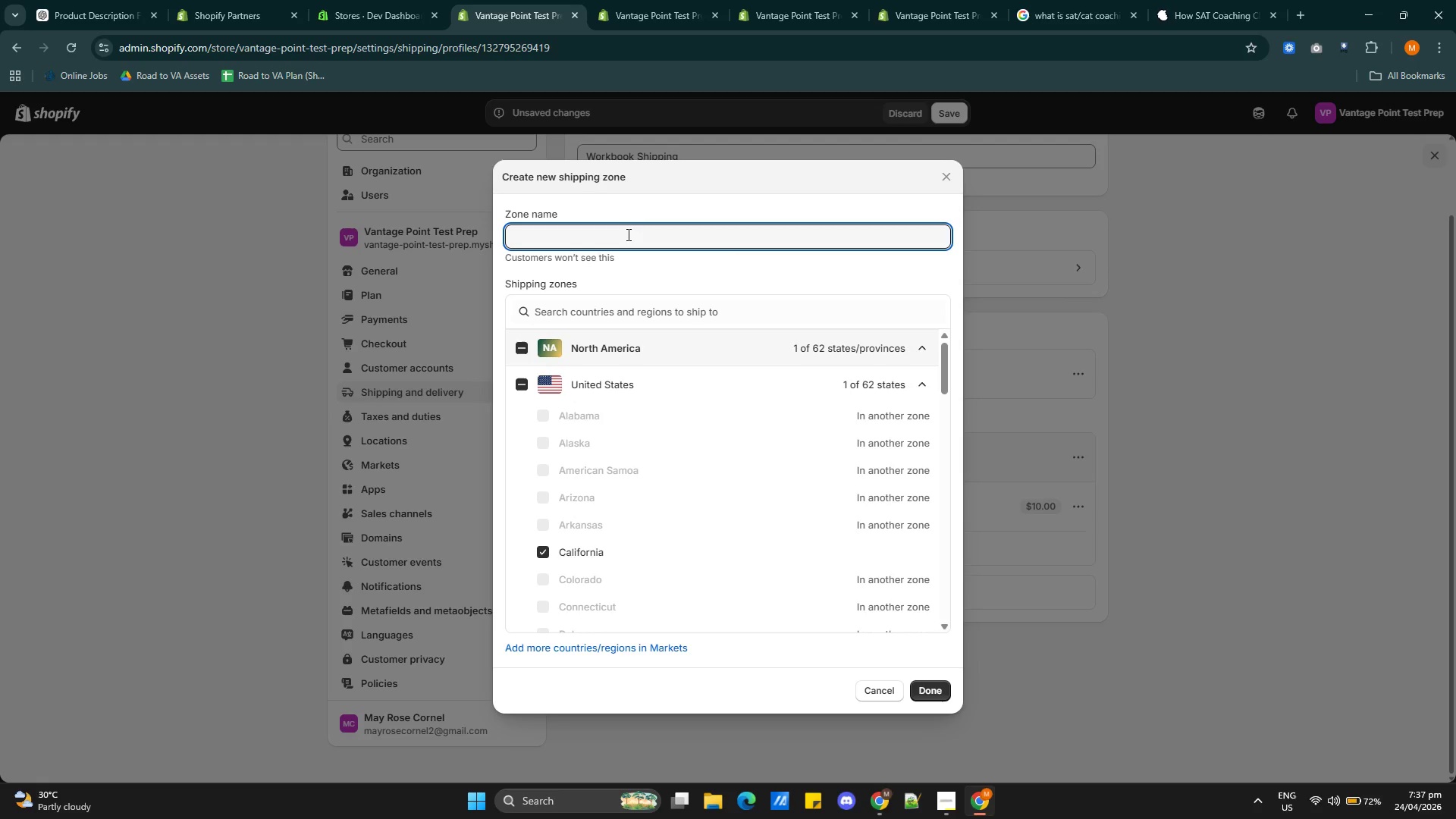 
type(Regional Zone)
 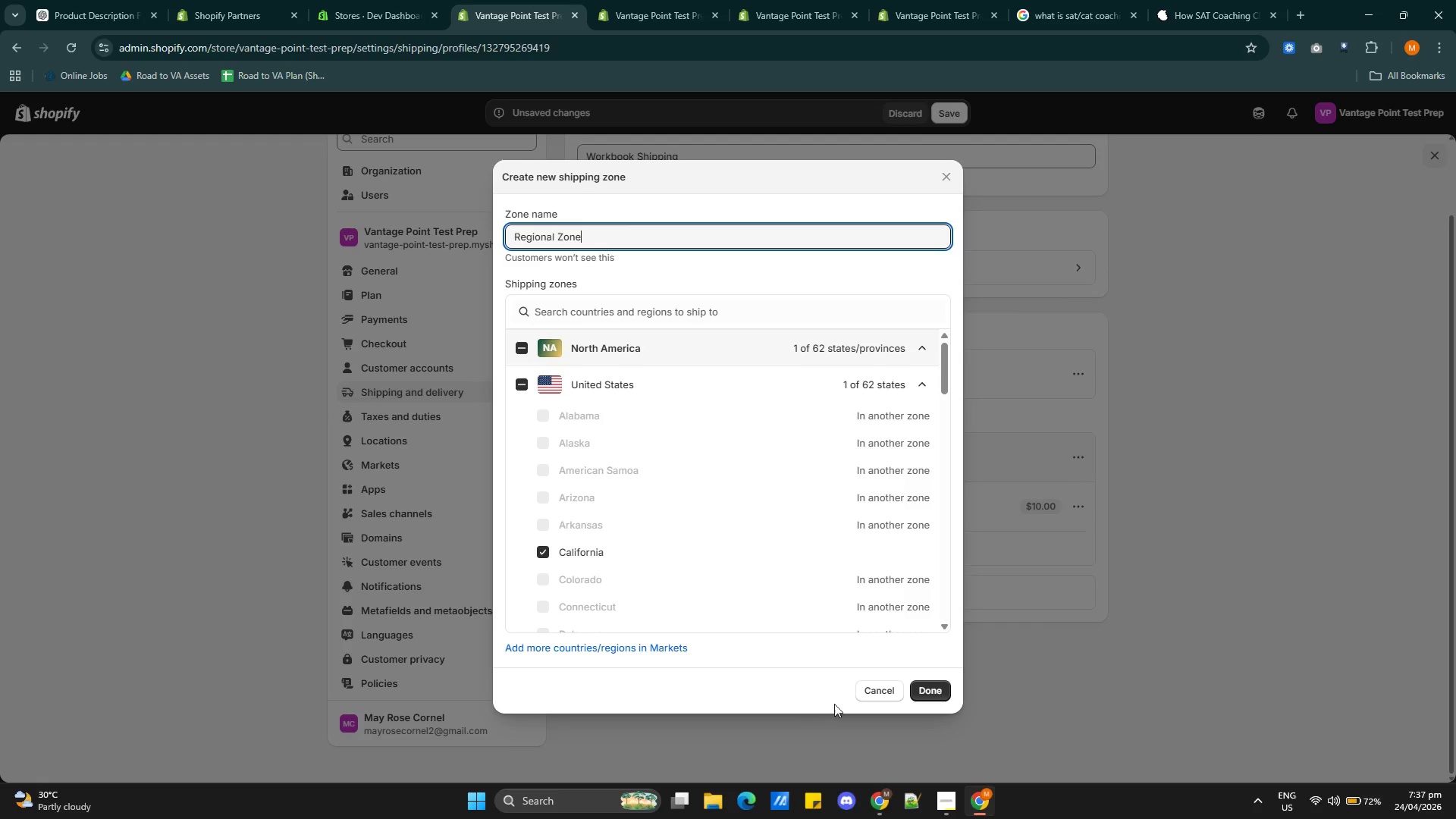 
left_click([919, 692])
 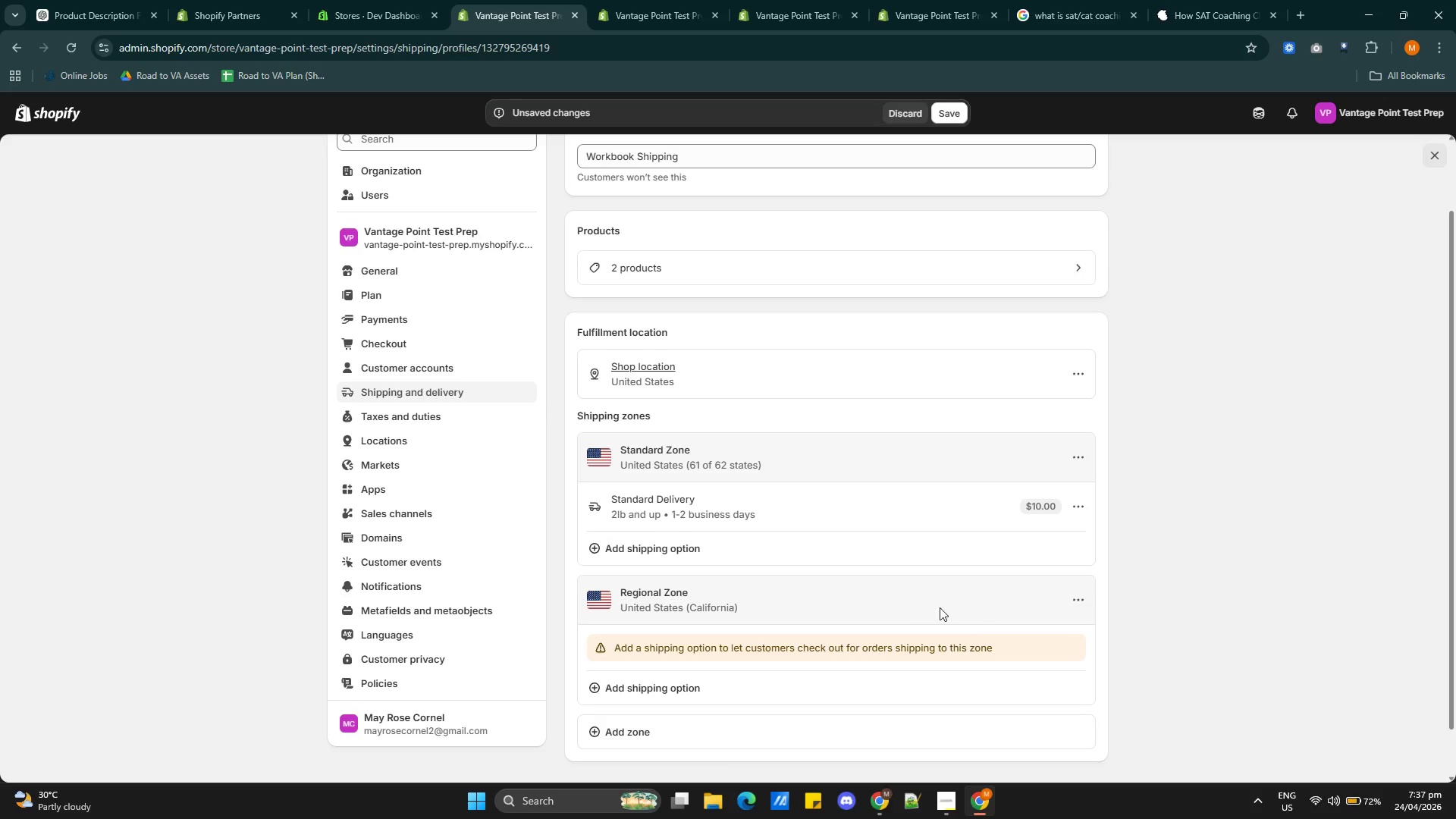 
scroll: coordinate [782, 620], scroll_direction: down, amount: 1.0
 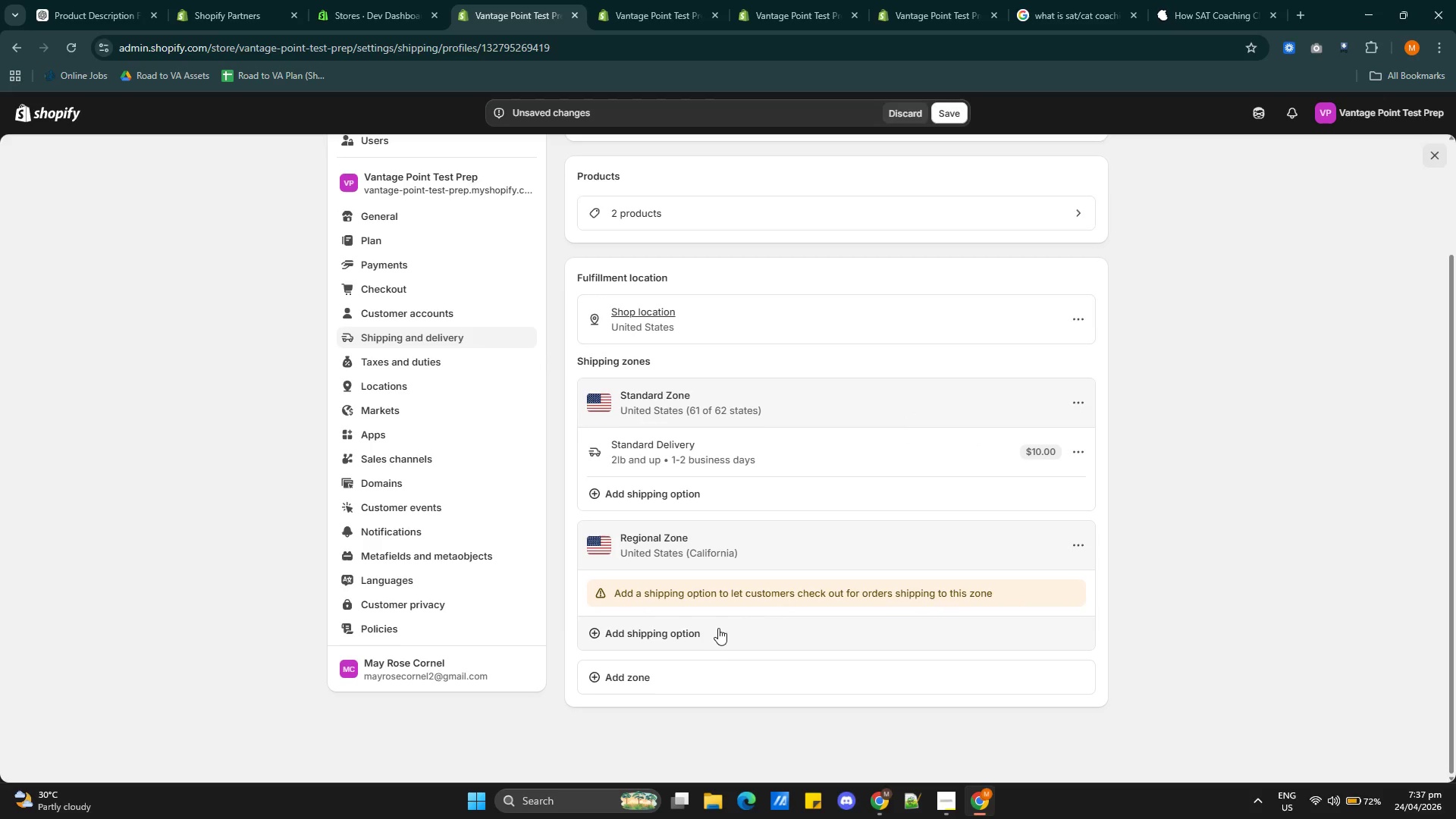 
left_click([717, 629])
 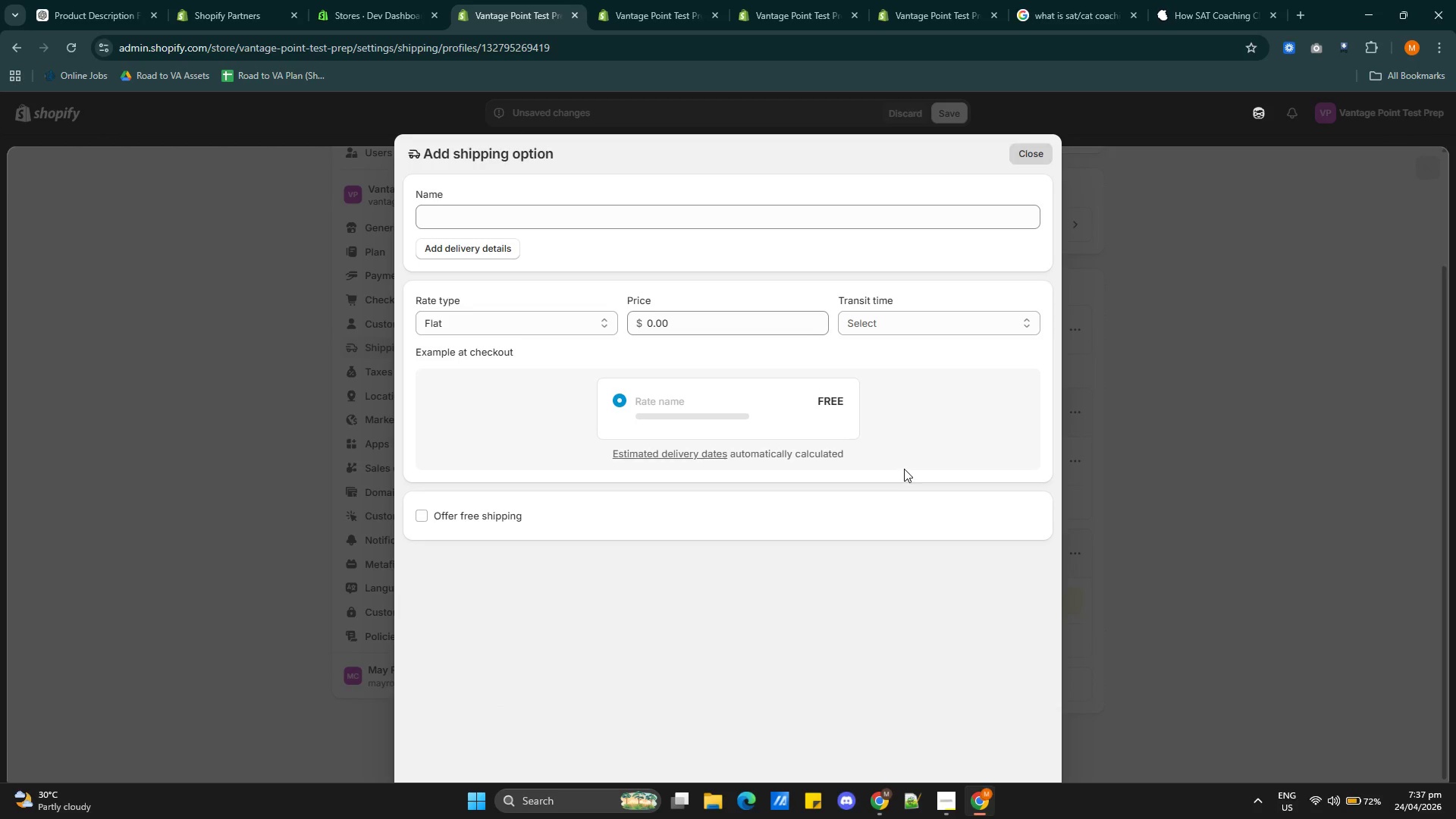 
left_click([438, 212])
 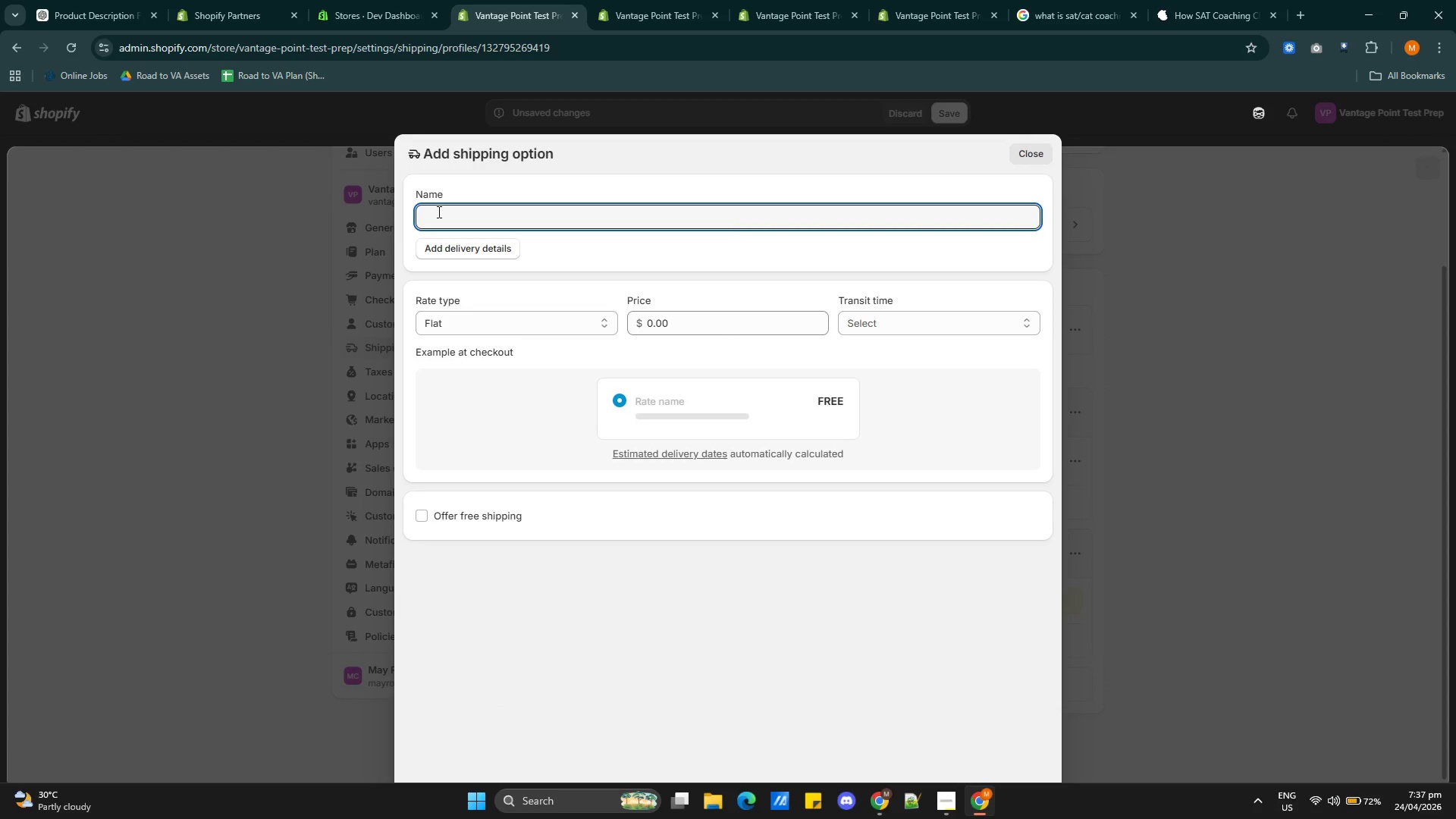 
type(Regional Delivery)
 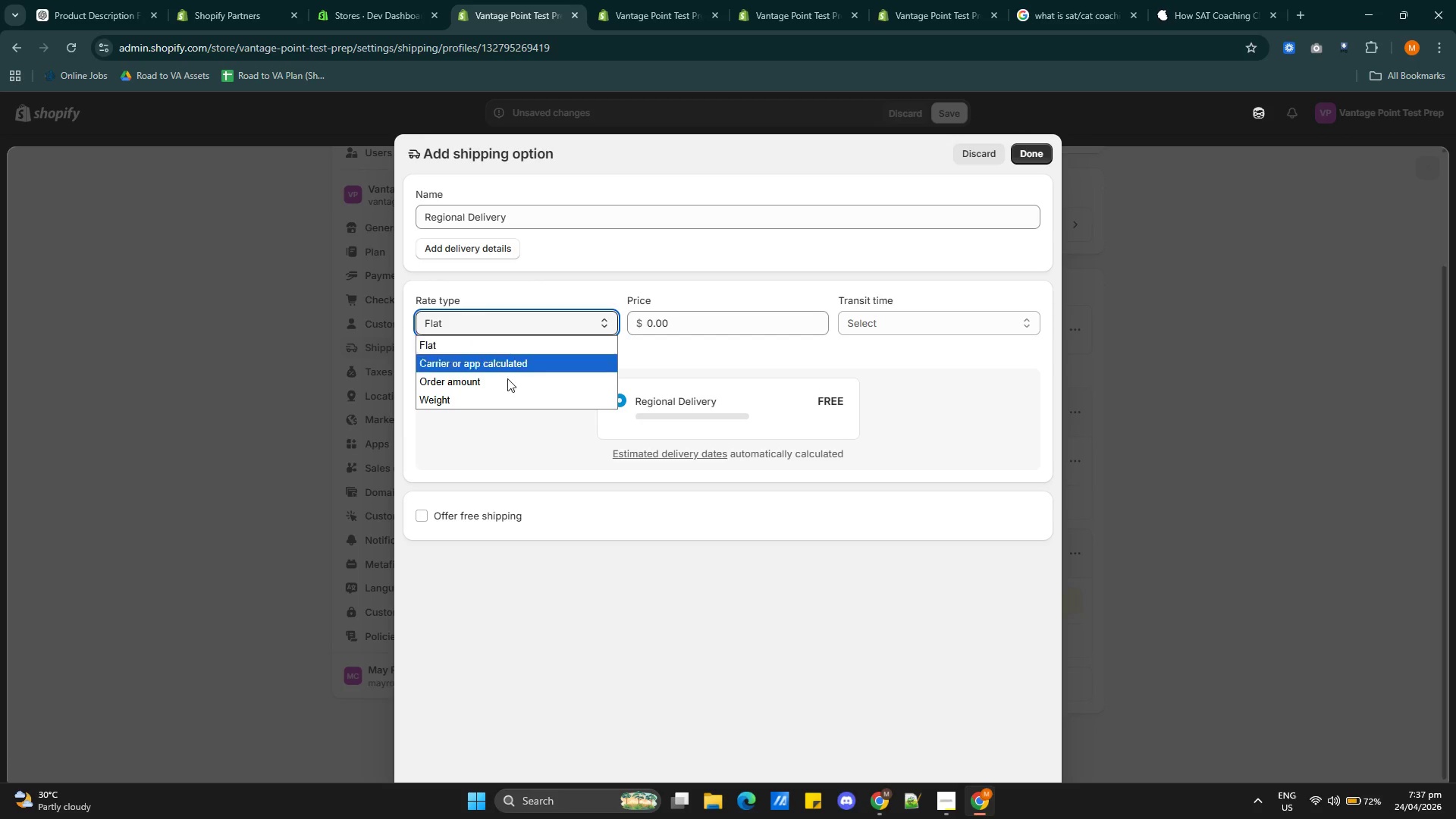 
left_click([481, 395])
 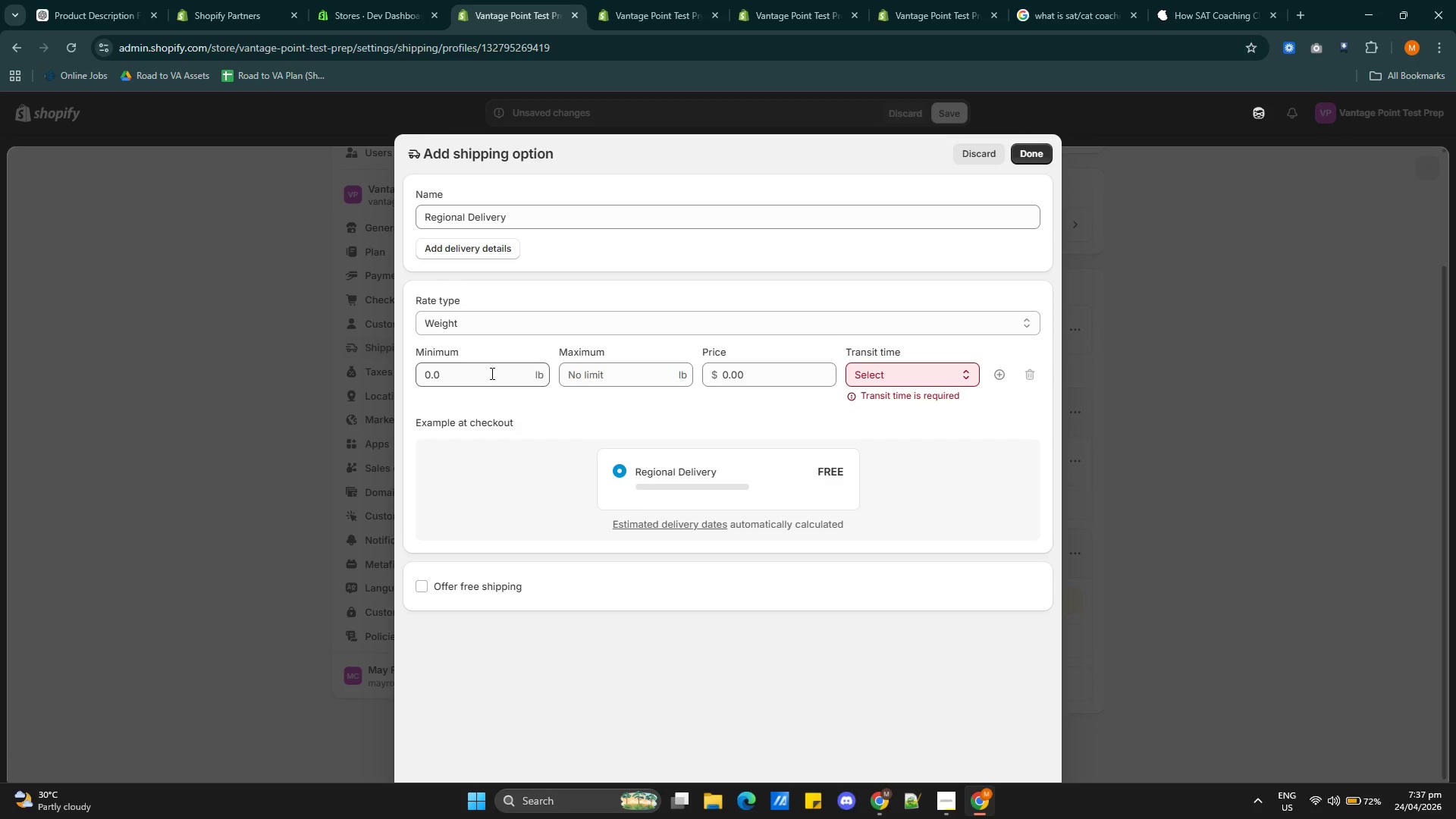 
double_click([489, 373])
 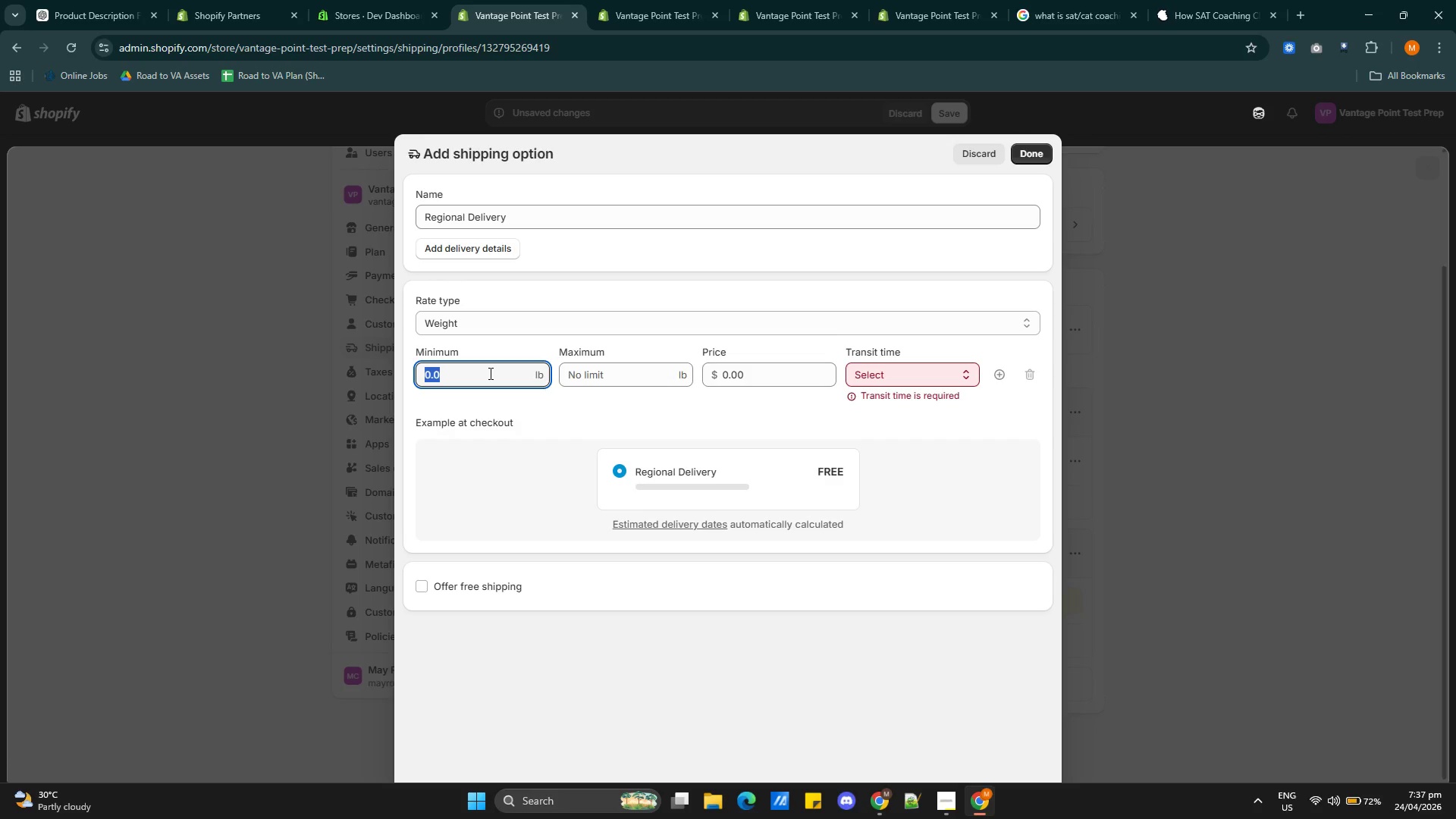 
triple_click([489, 373])
 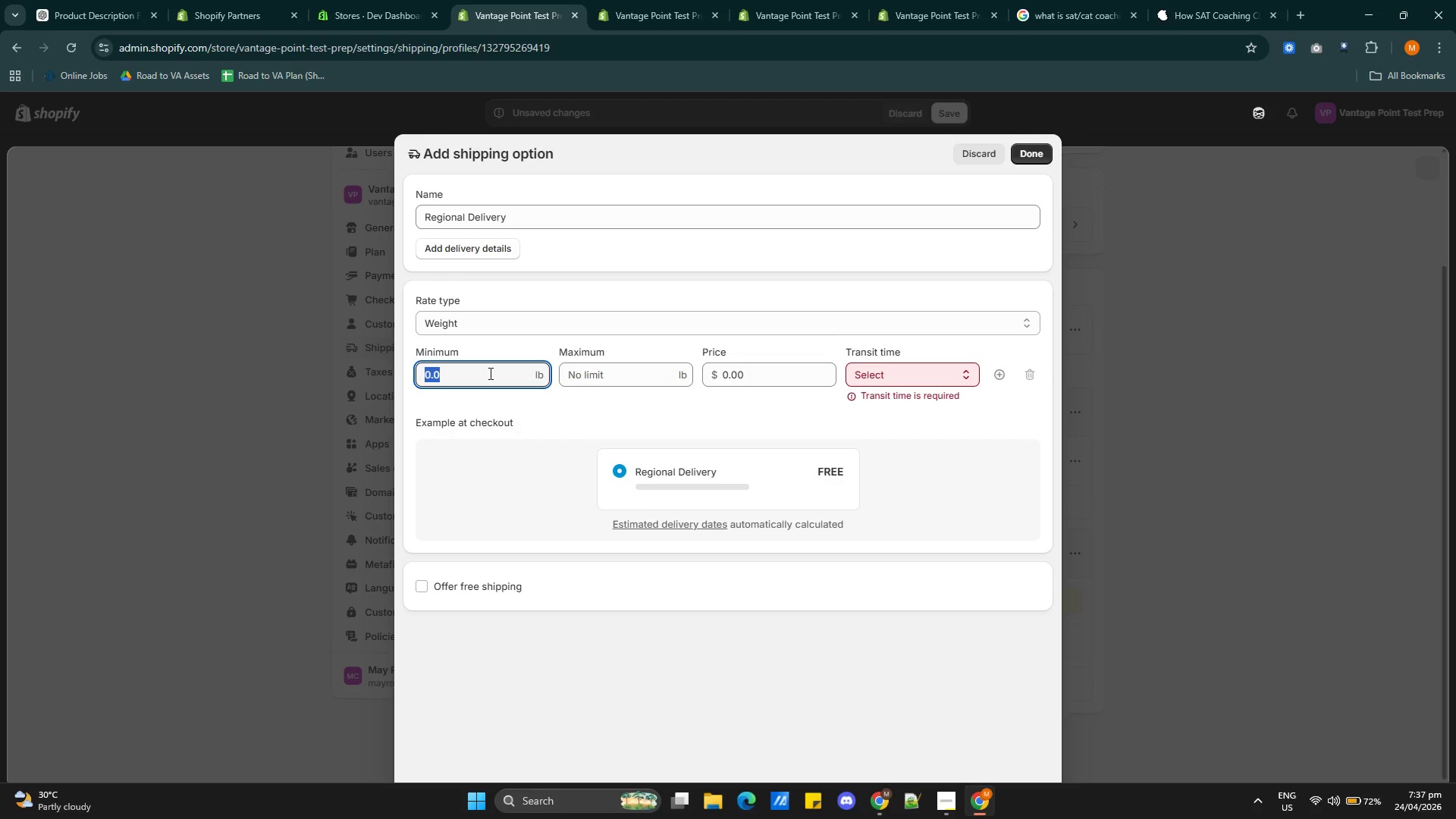 
key(2)
 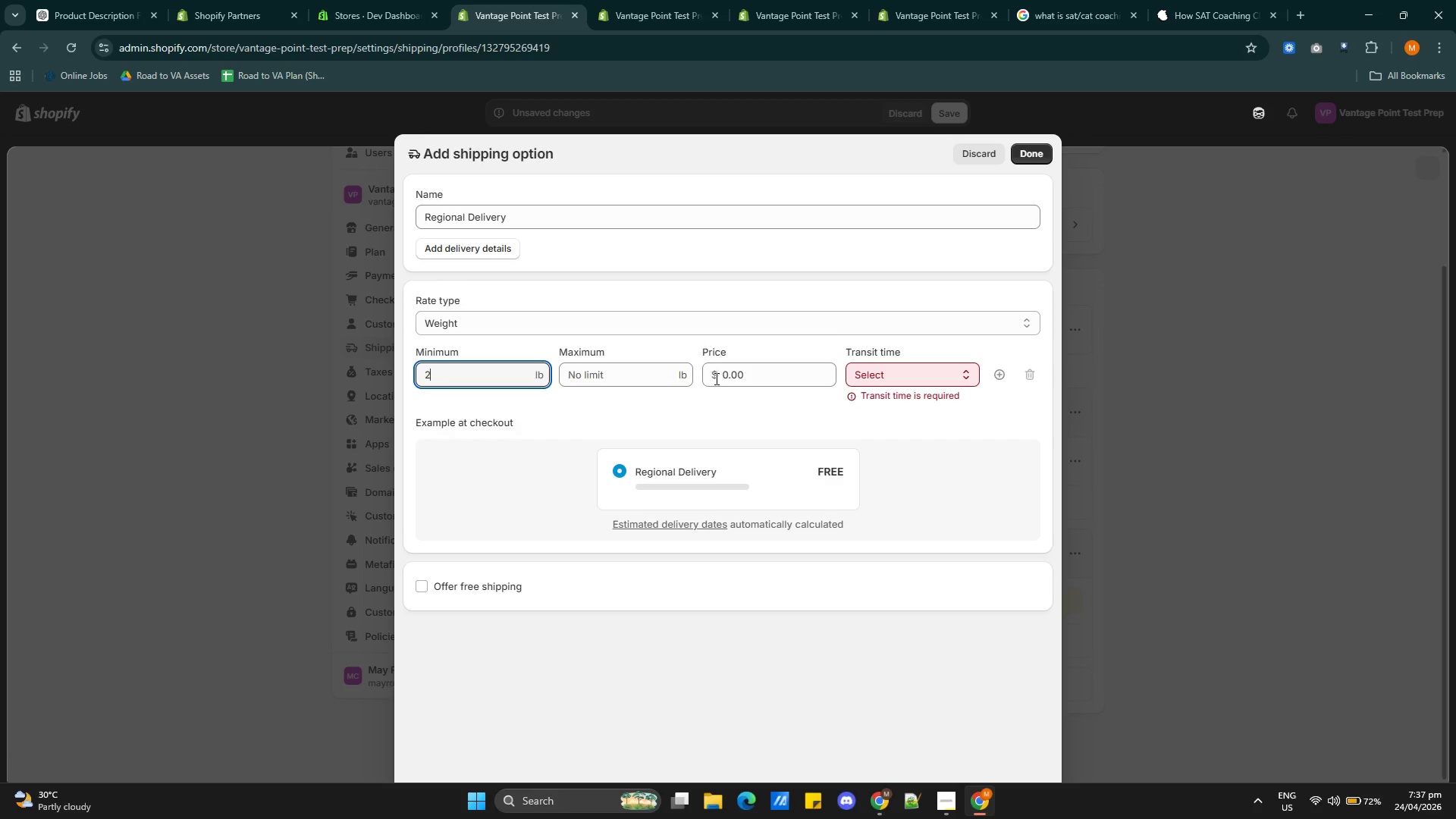 
double_click([732, 378])
 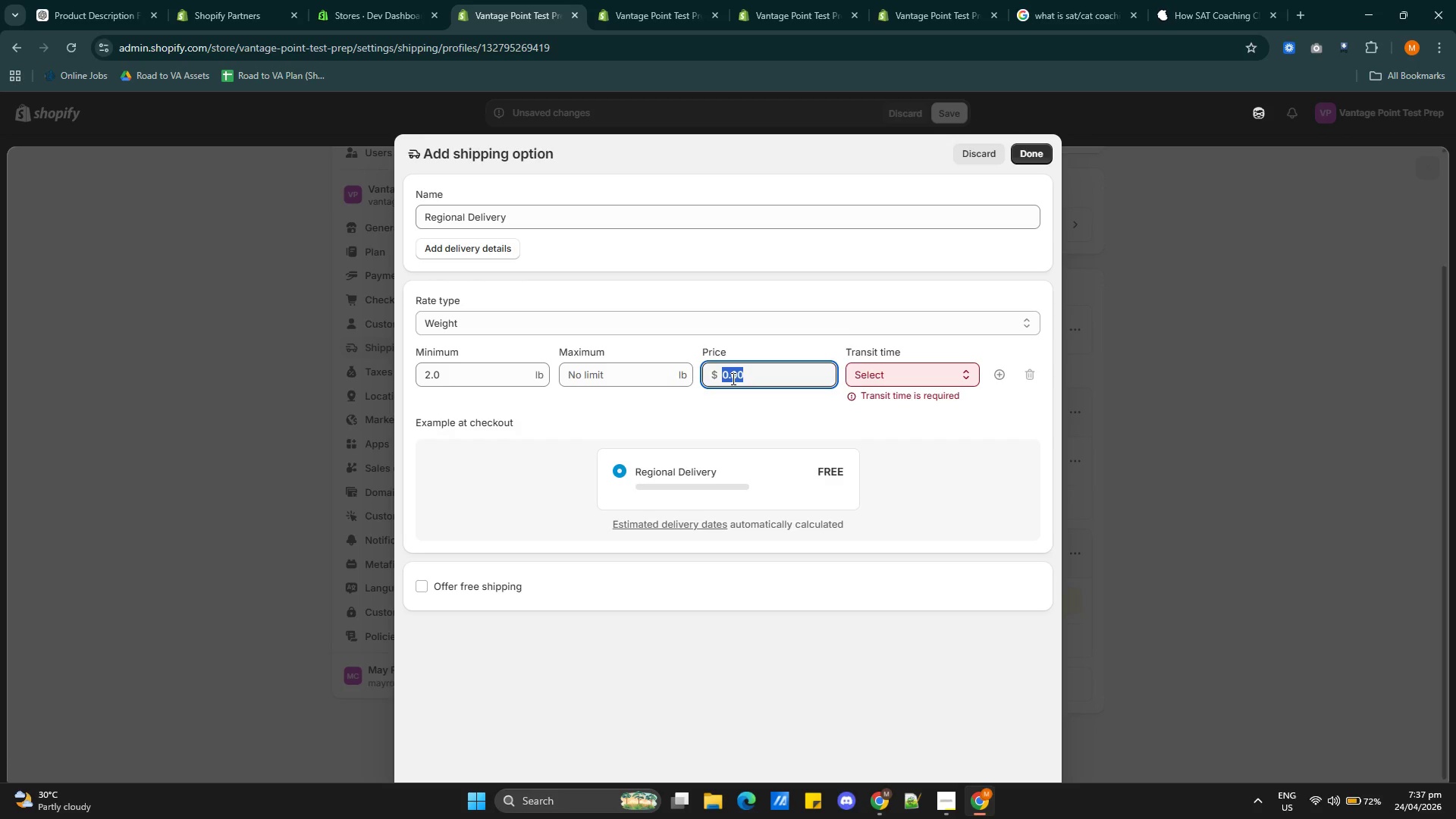 
type(25)
 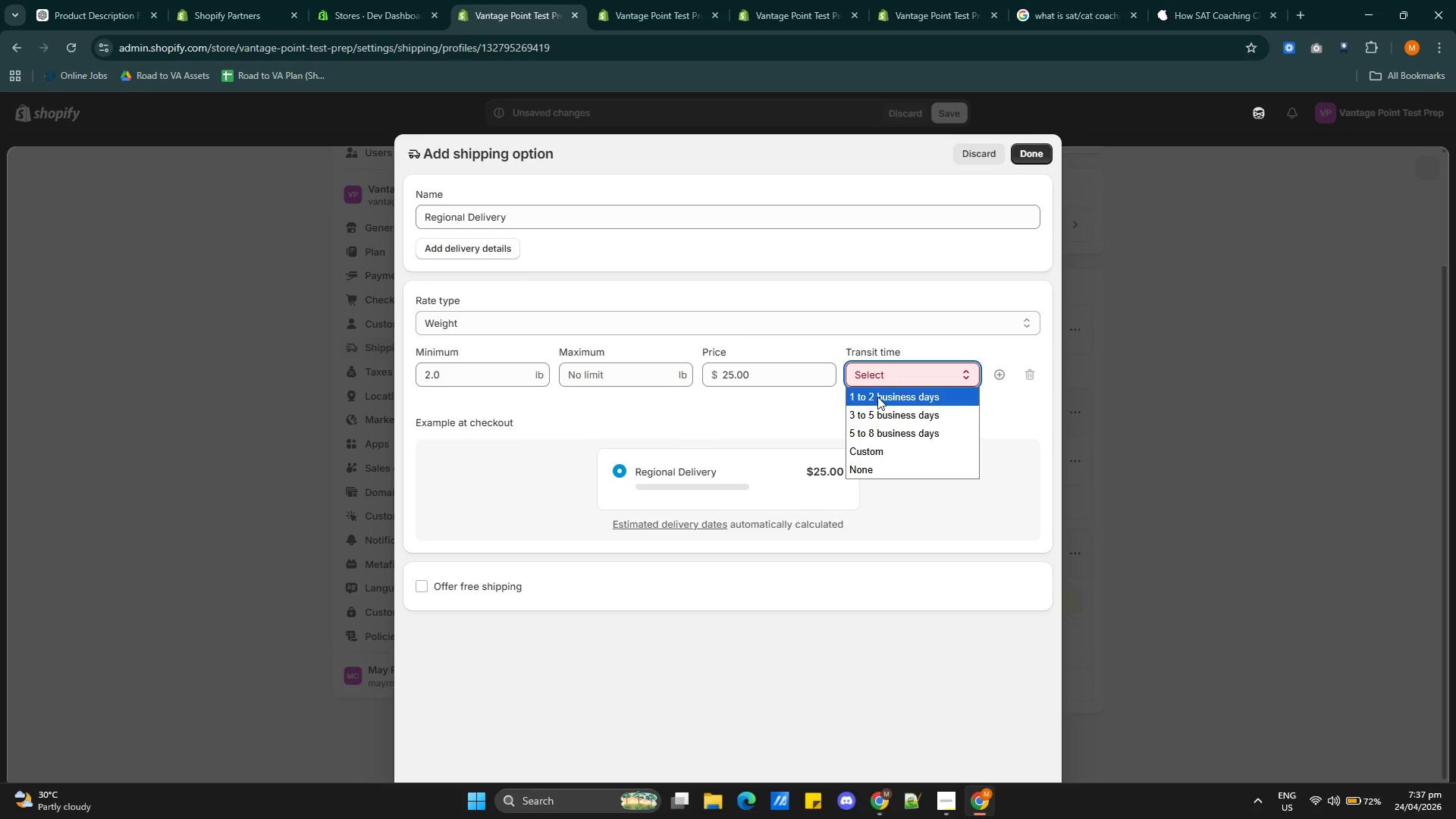 
double_click([877, 397])
 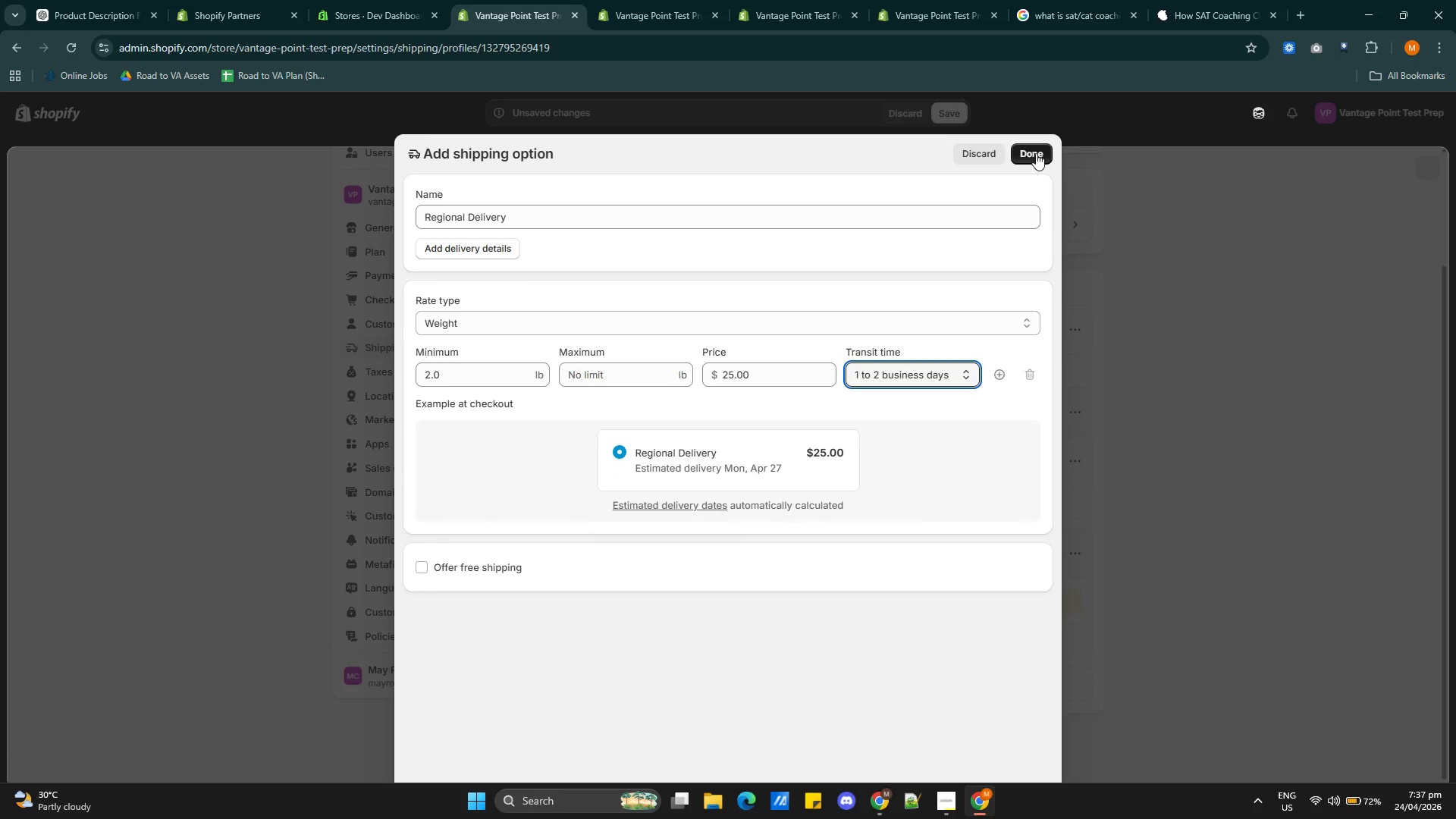 
left_click([1036, 153])
 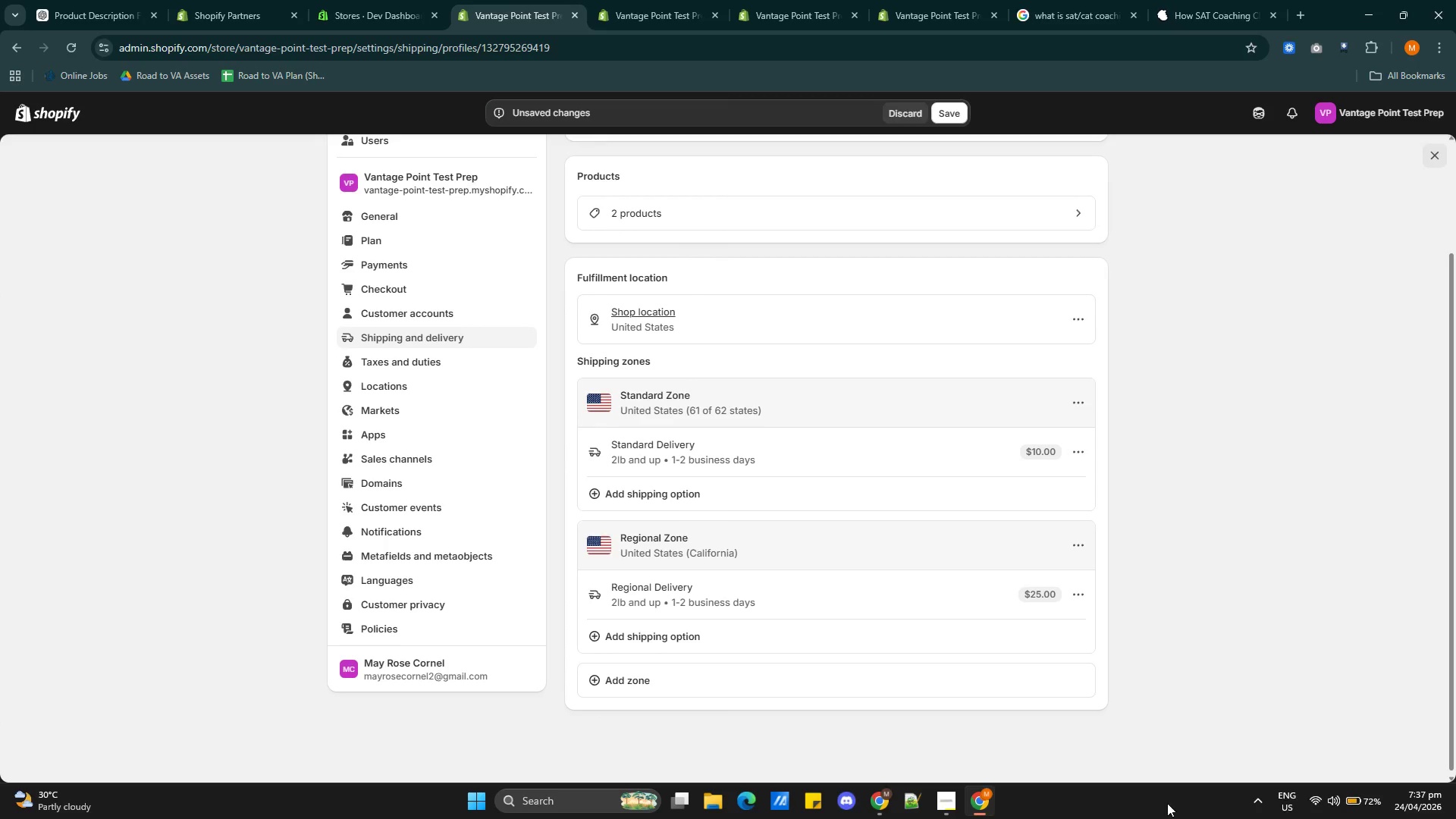 
left_click([953, 800])